 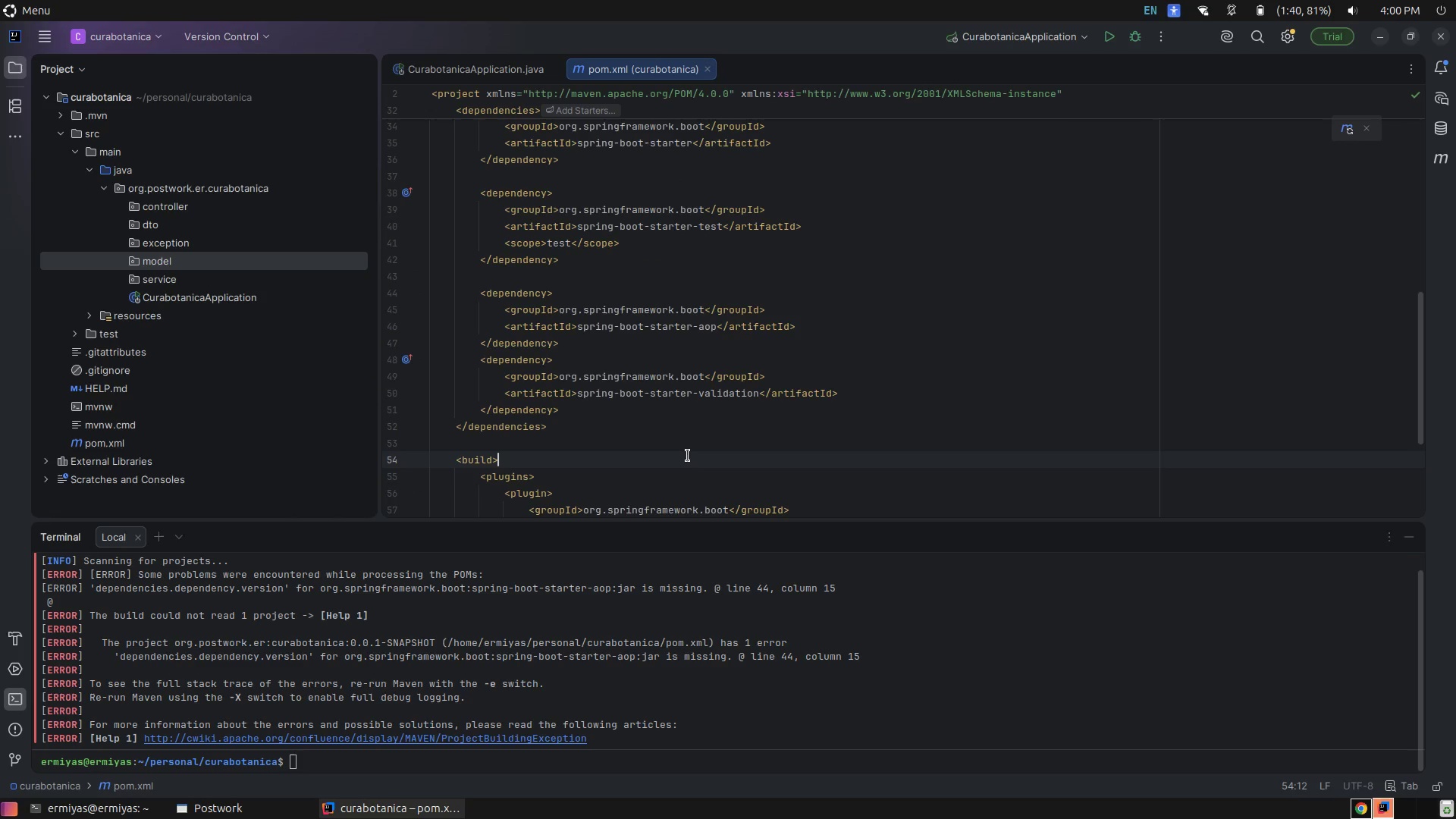 
left_click([566, 444])
 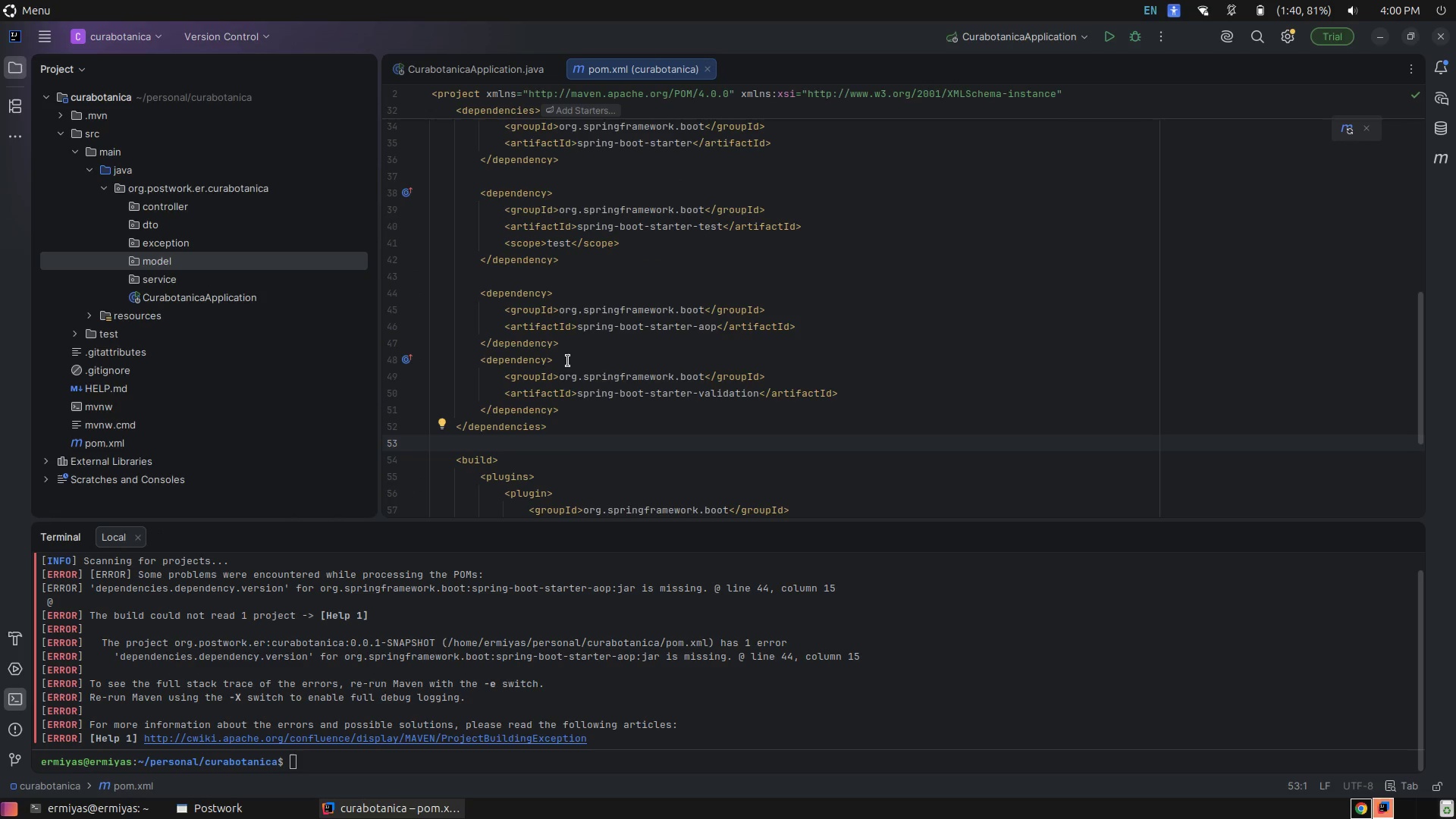 
left_click_drag(start_coordinate=[573, 339], to_coordinate=[442, 298])
 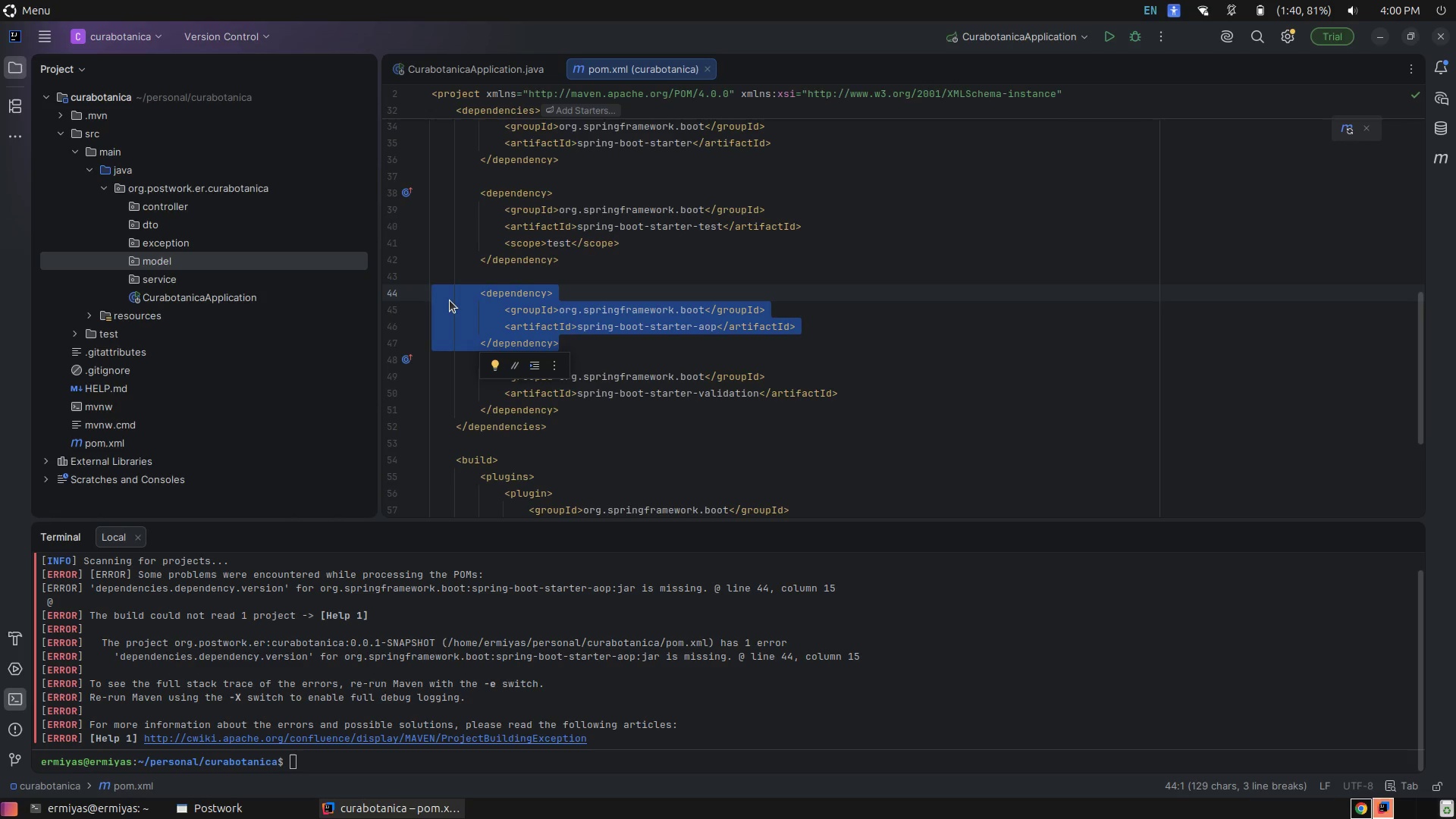 
key(Control+ControlLeft)
 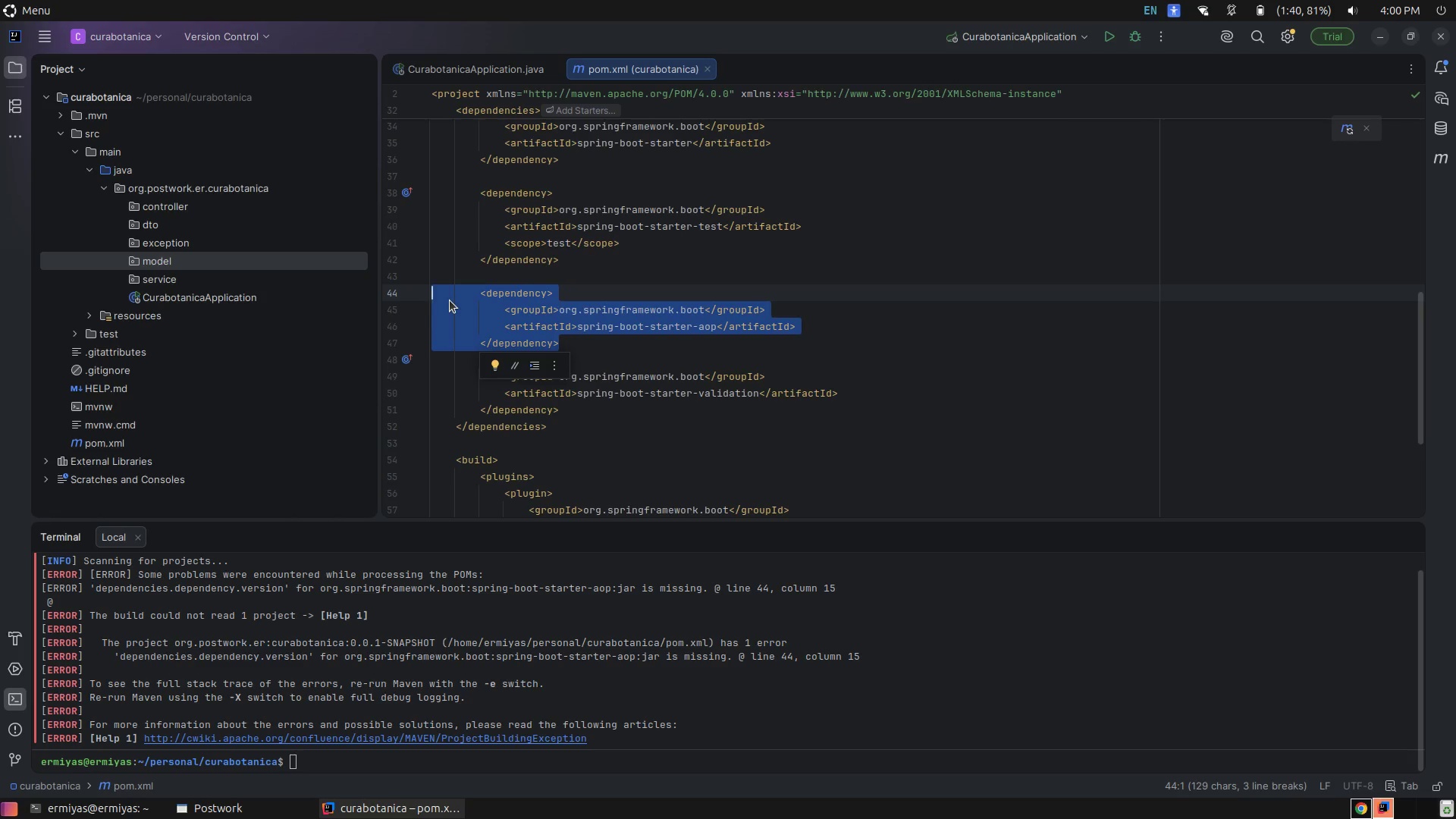 
key(Control+Slash)
 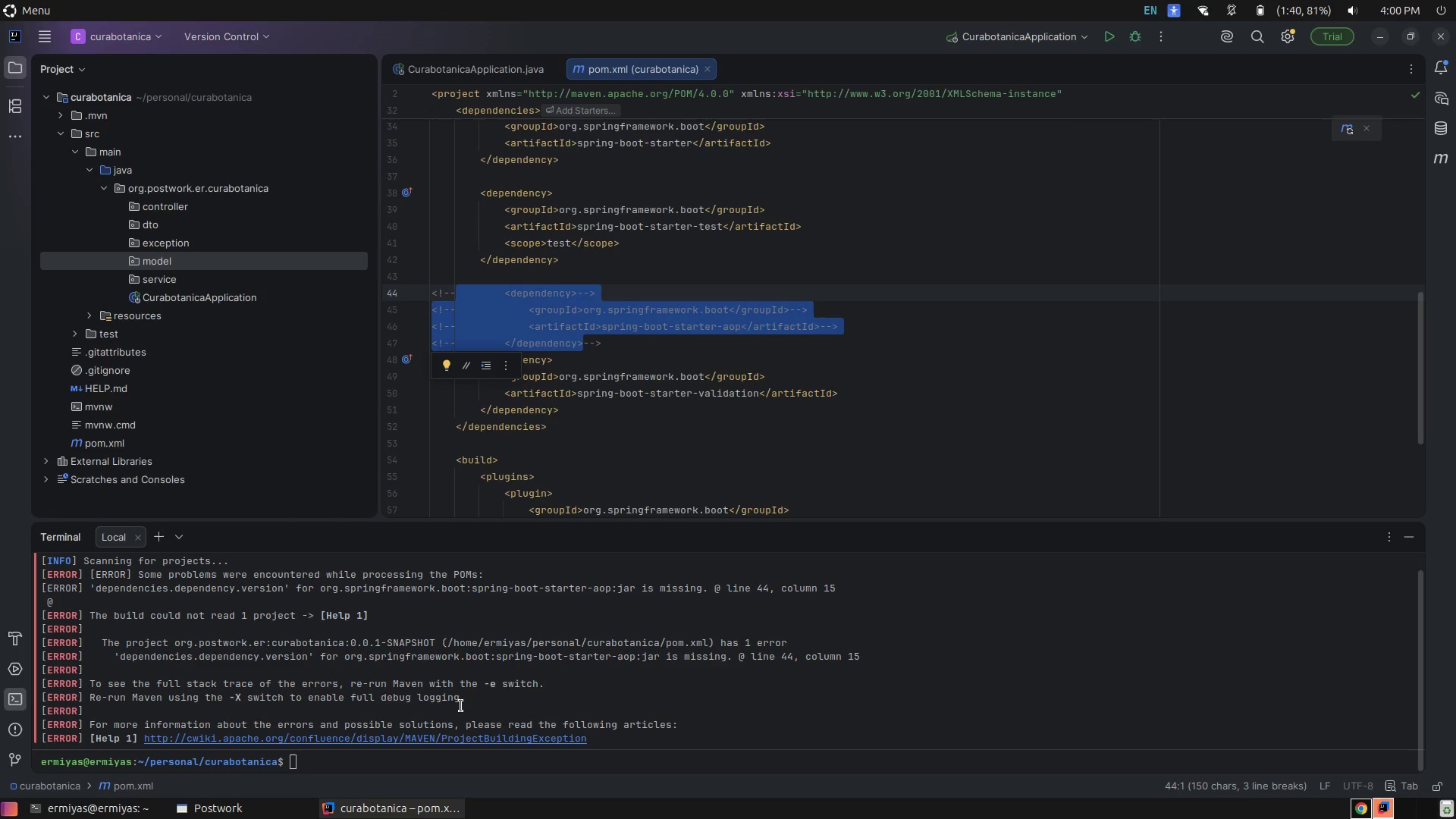 
left_click([451, 689])
 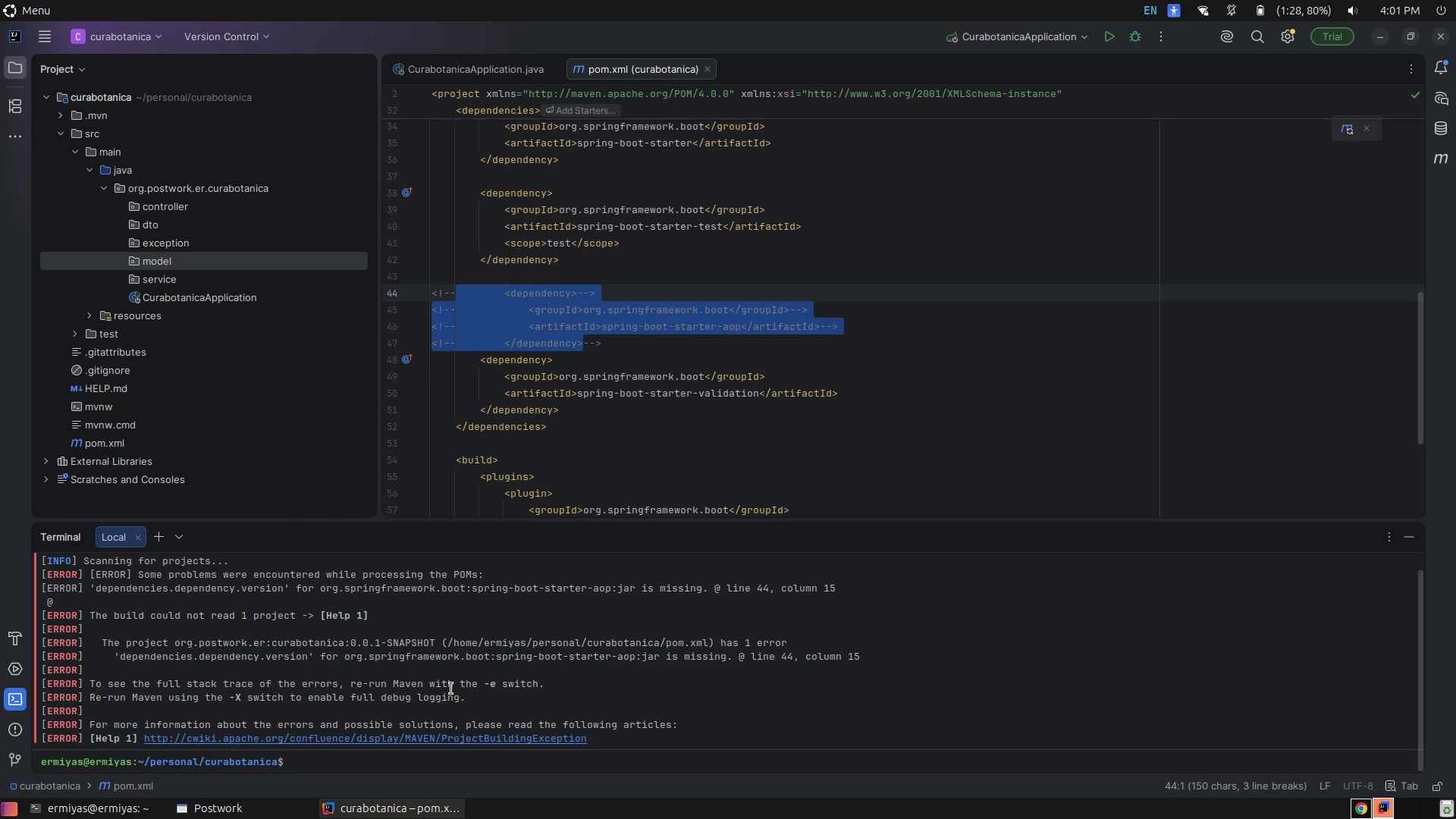 
key(ArrowUp)
 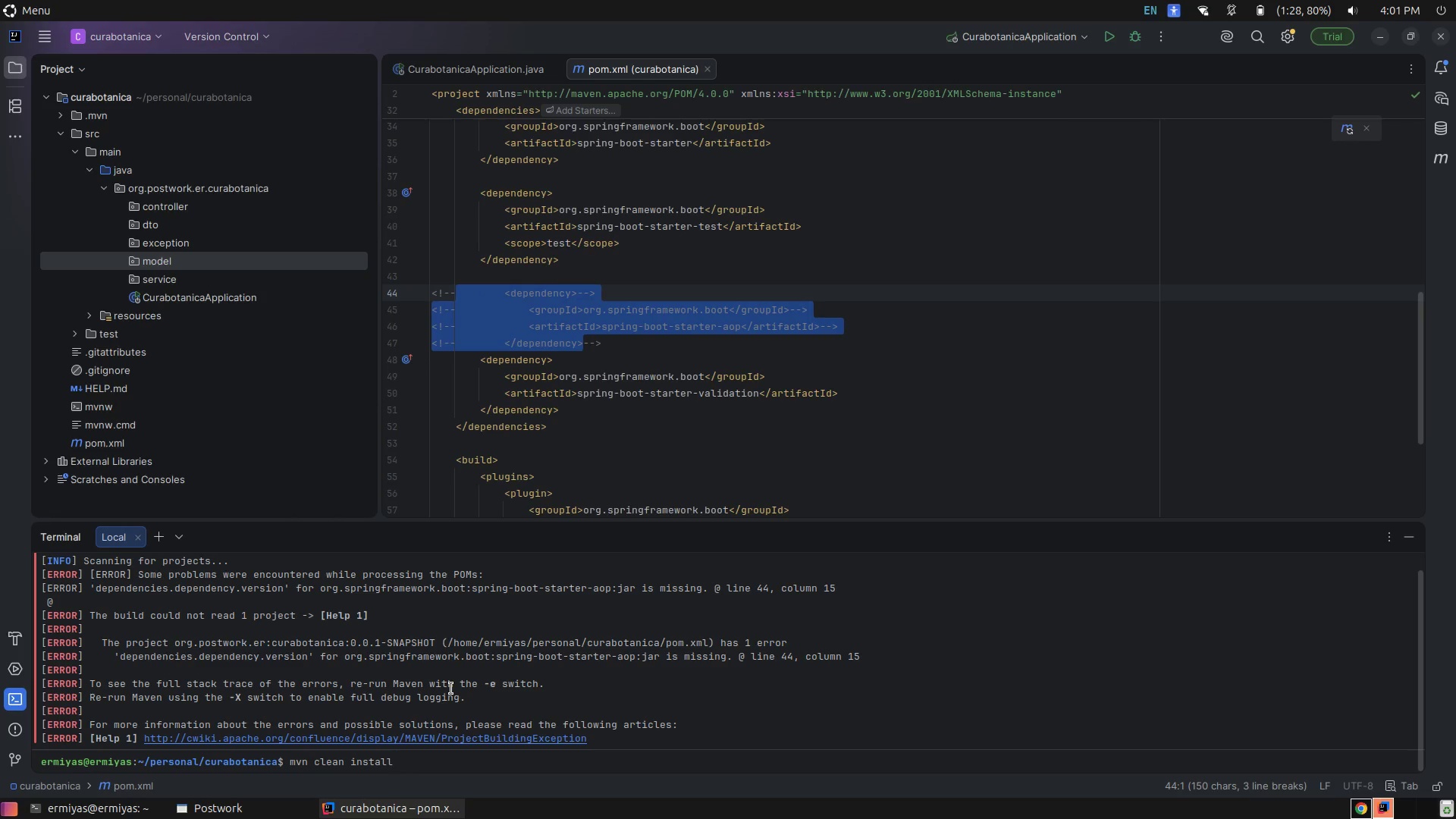 
key(Enter)
 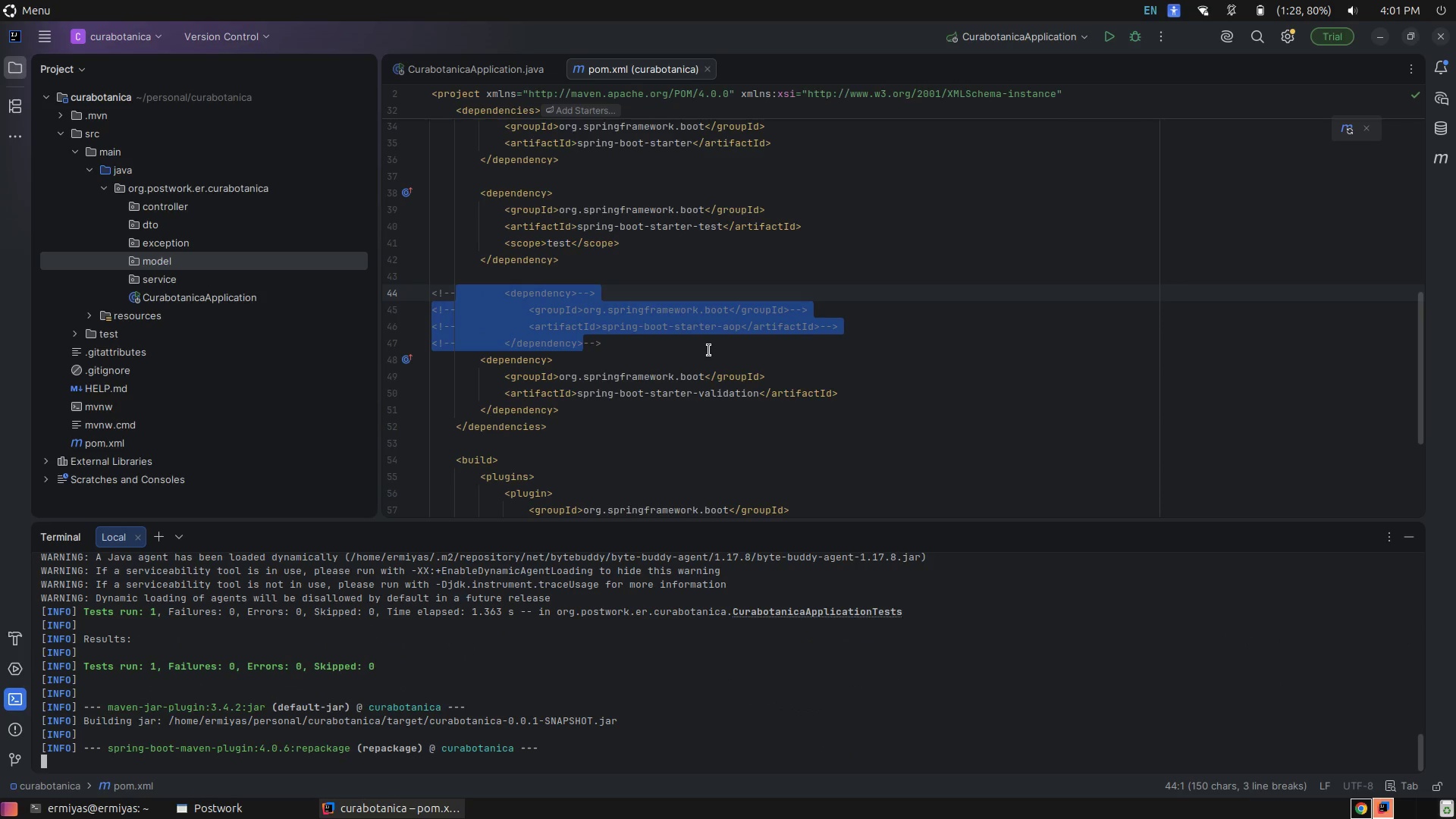 
wait(6.31)
 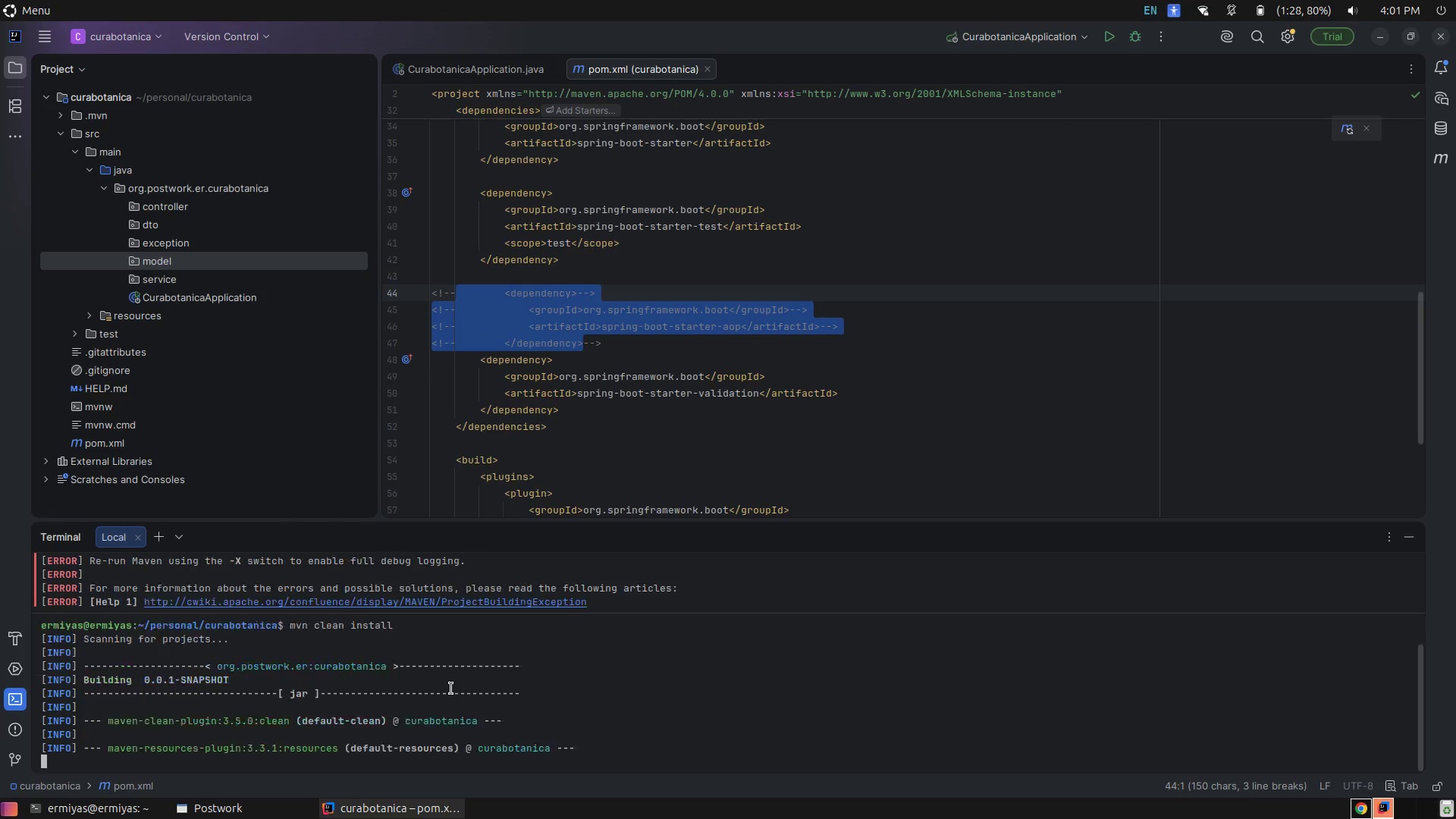 
left_click([641, 347])
 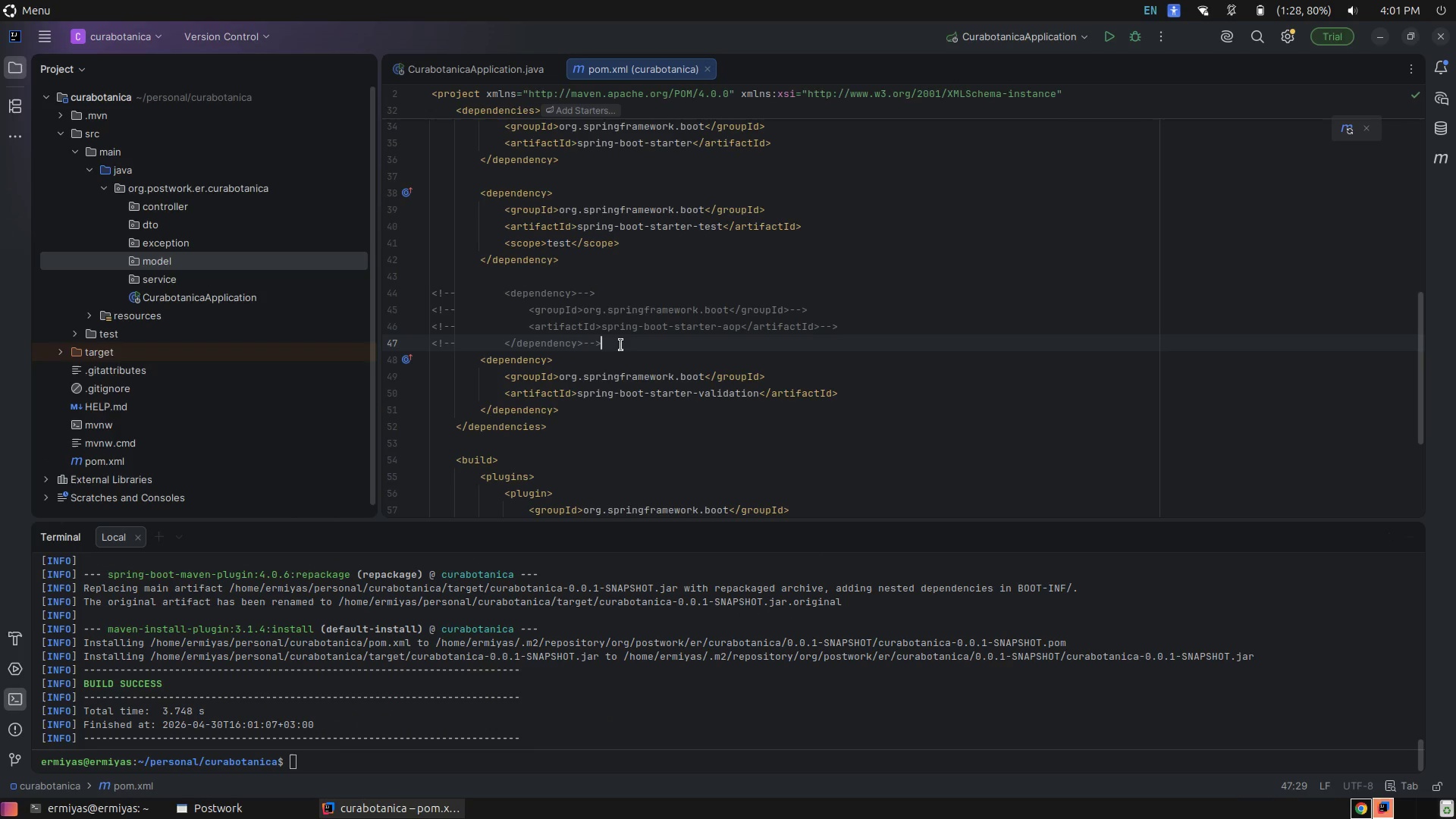 
left_click_drag(start_coordinate=[621, 345], to_coordinate=[507, 322])
 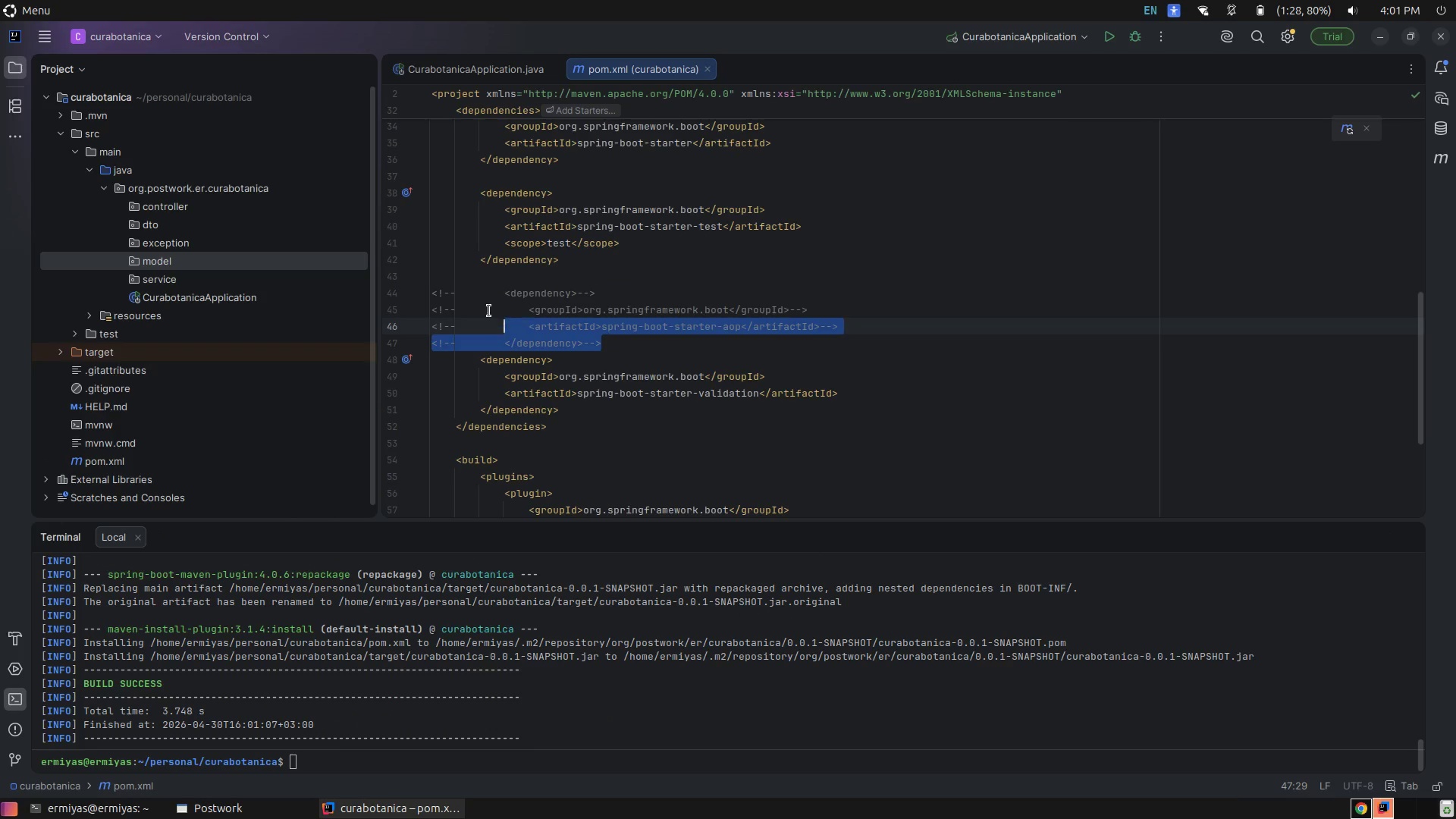 
left_click_drag(start_coordinate=[492, 314], to_coordinate=[480, 305])
 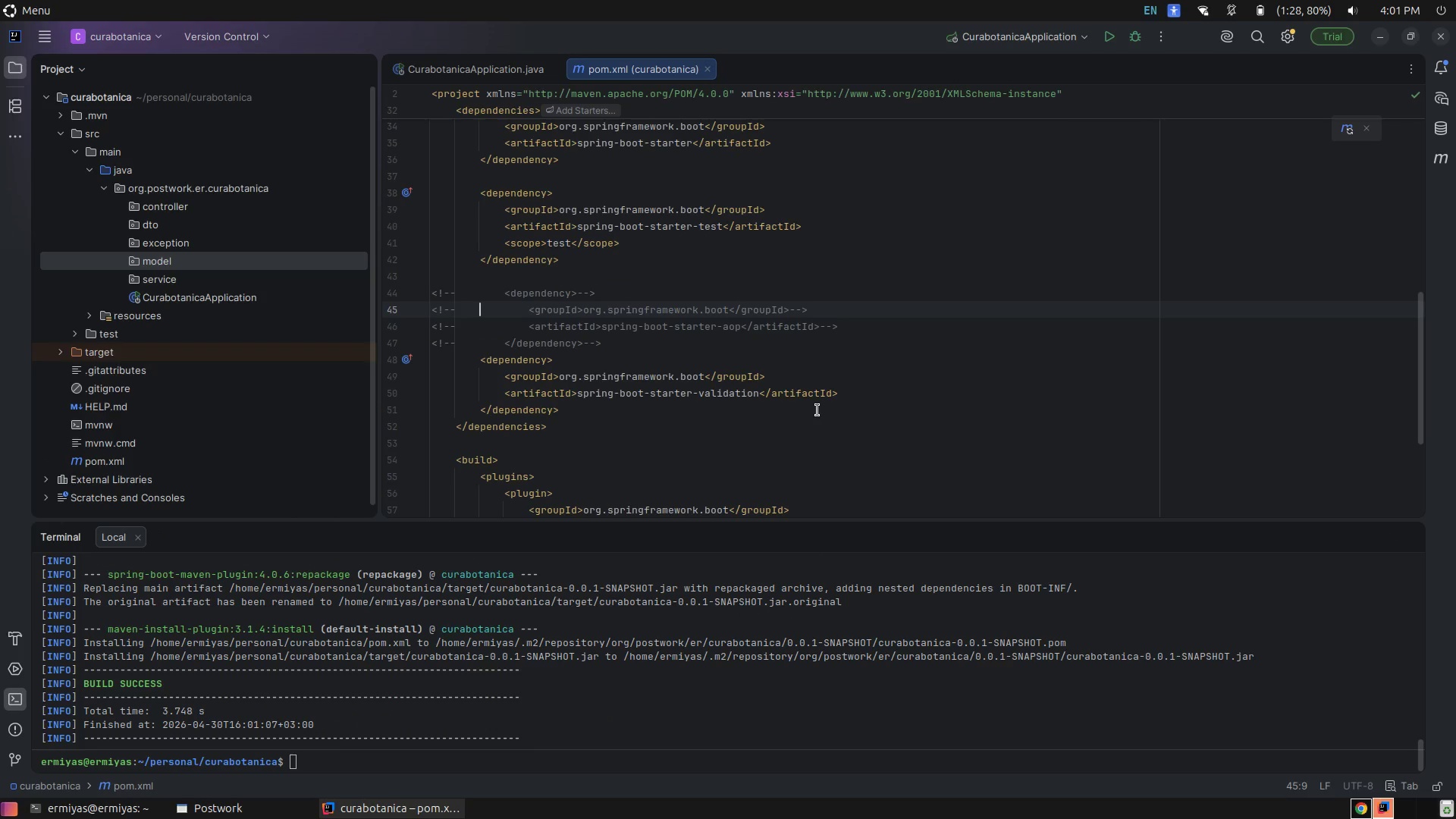 
key(Control+ControlLeft)
 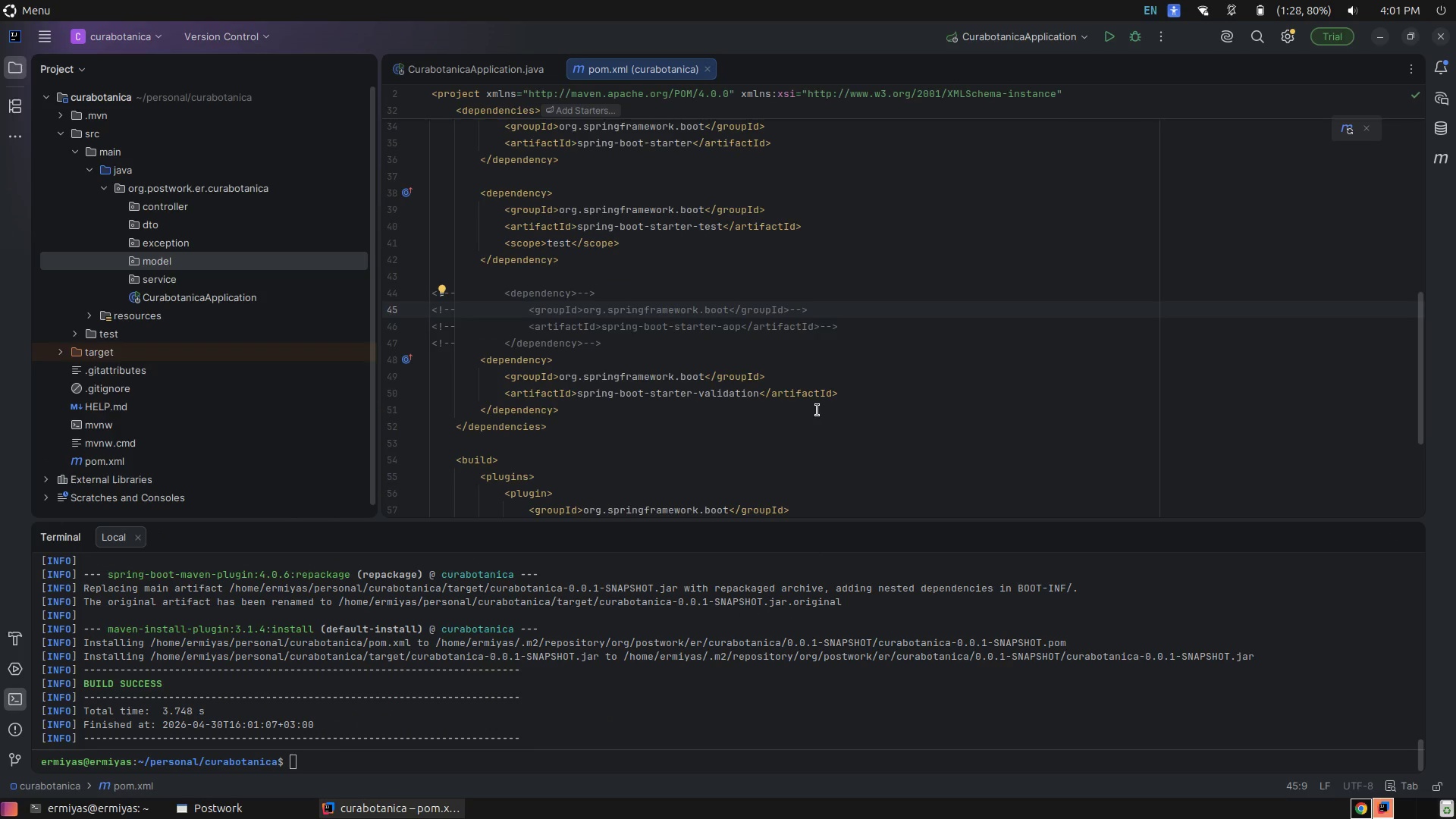 
key(Control+Z)
 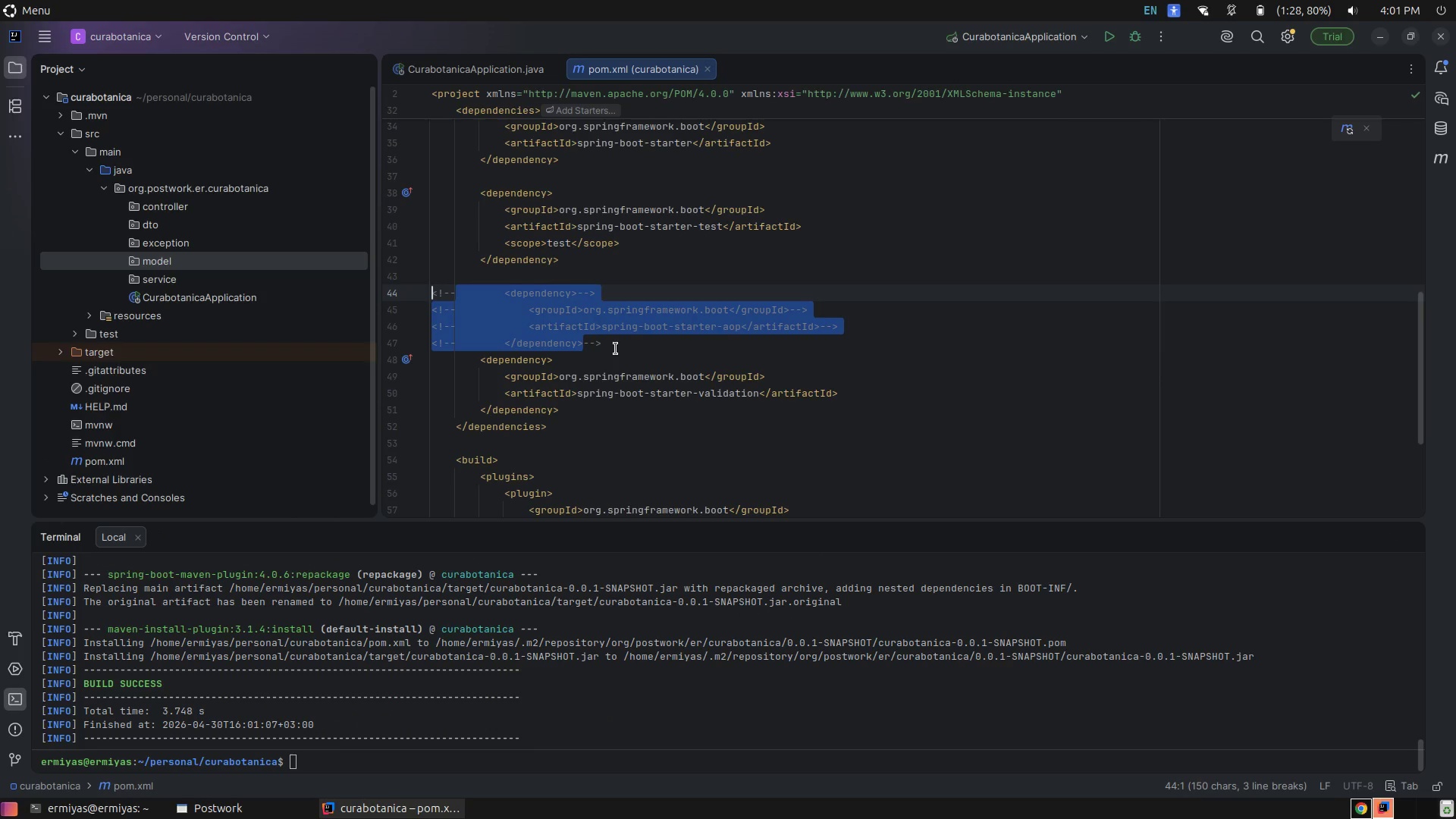 
key(Control+Z)
 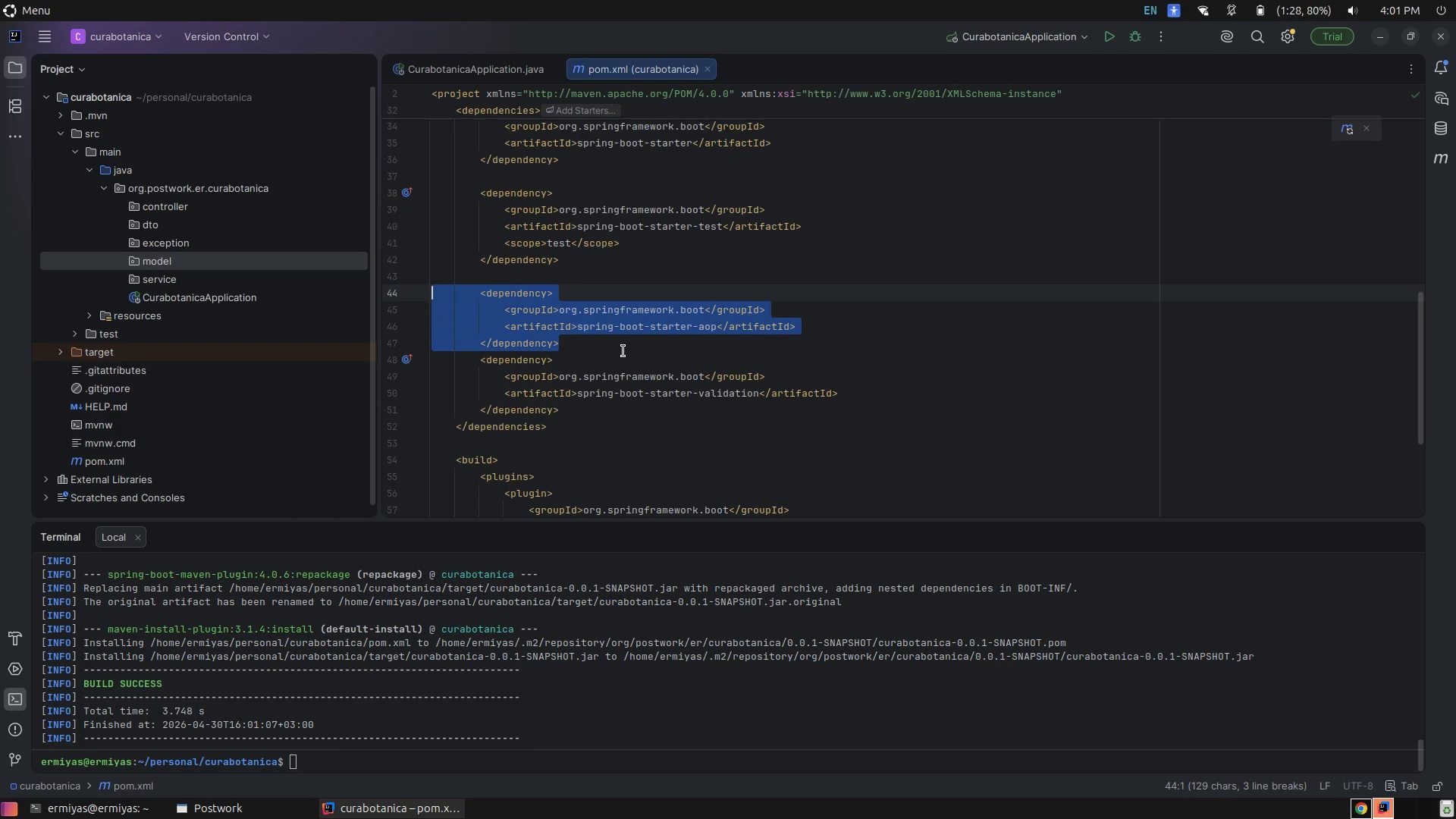 
left_click([623, 351])
 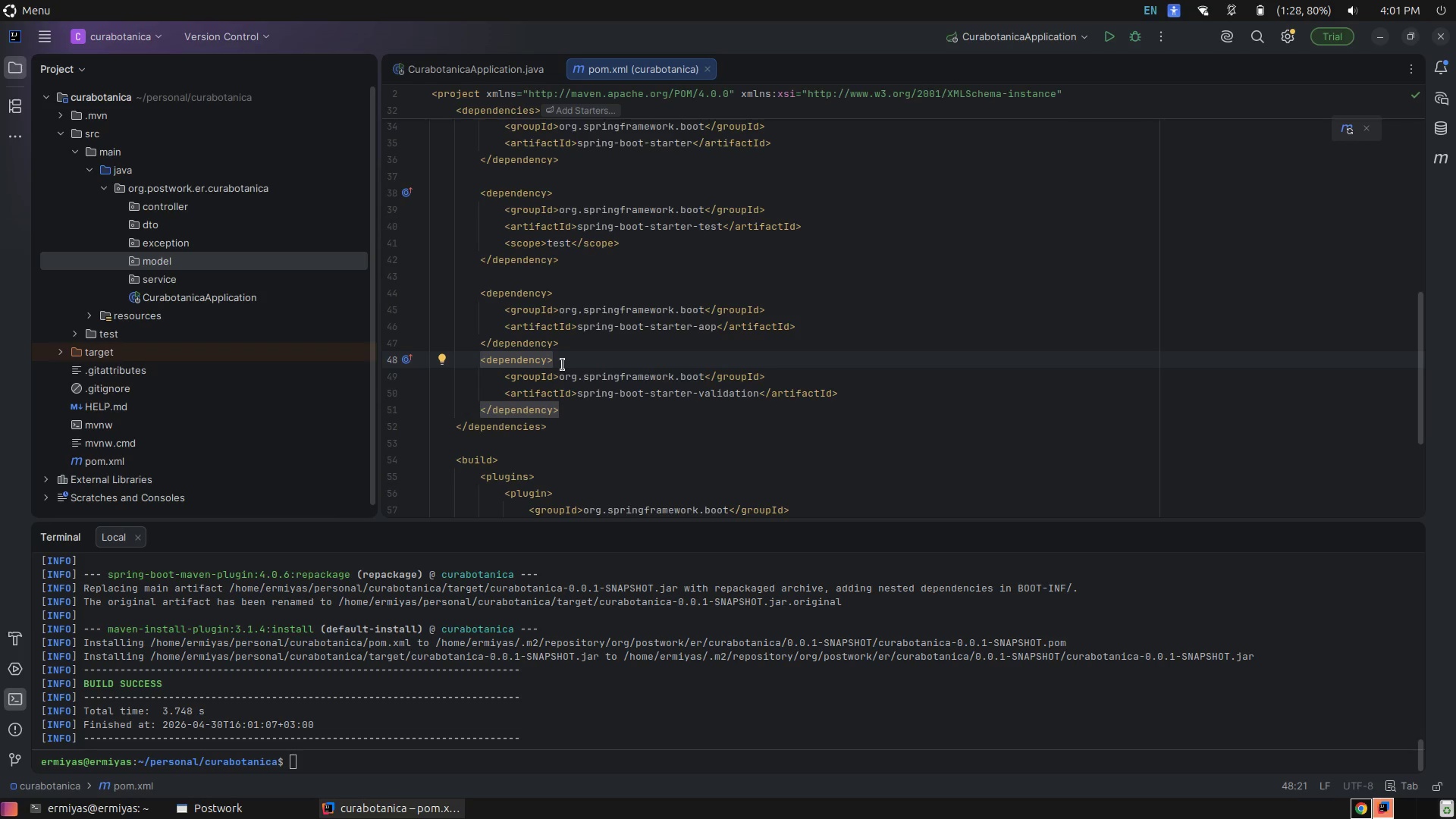 
wait(8.68)
 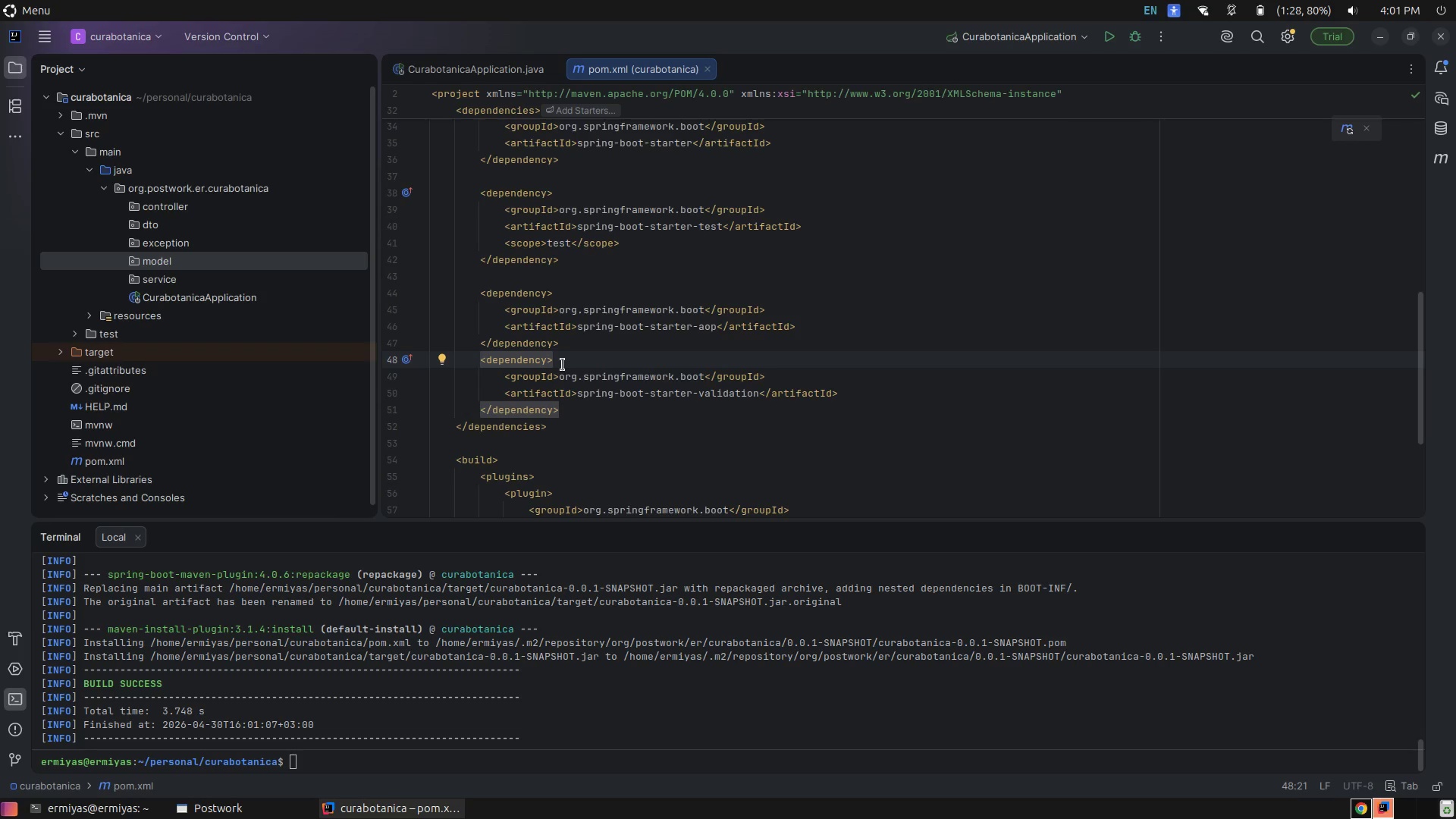 
left_click([542, 308])
 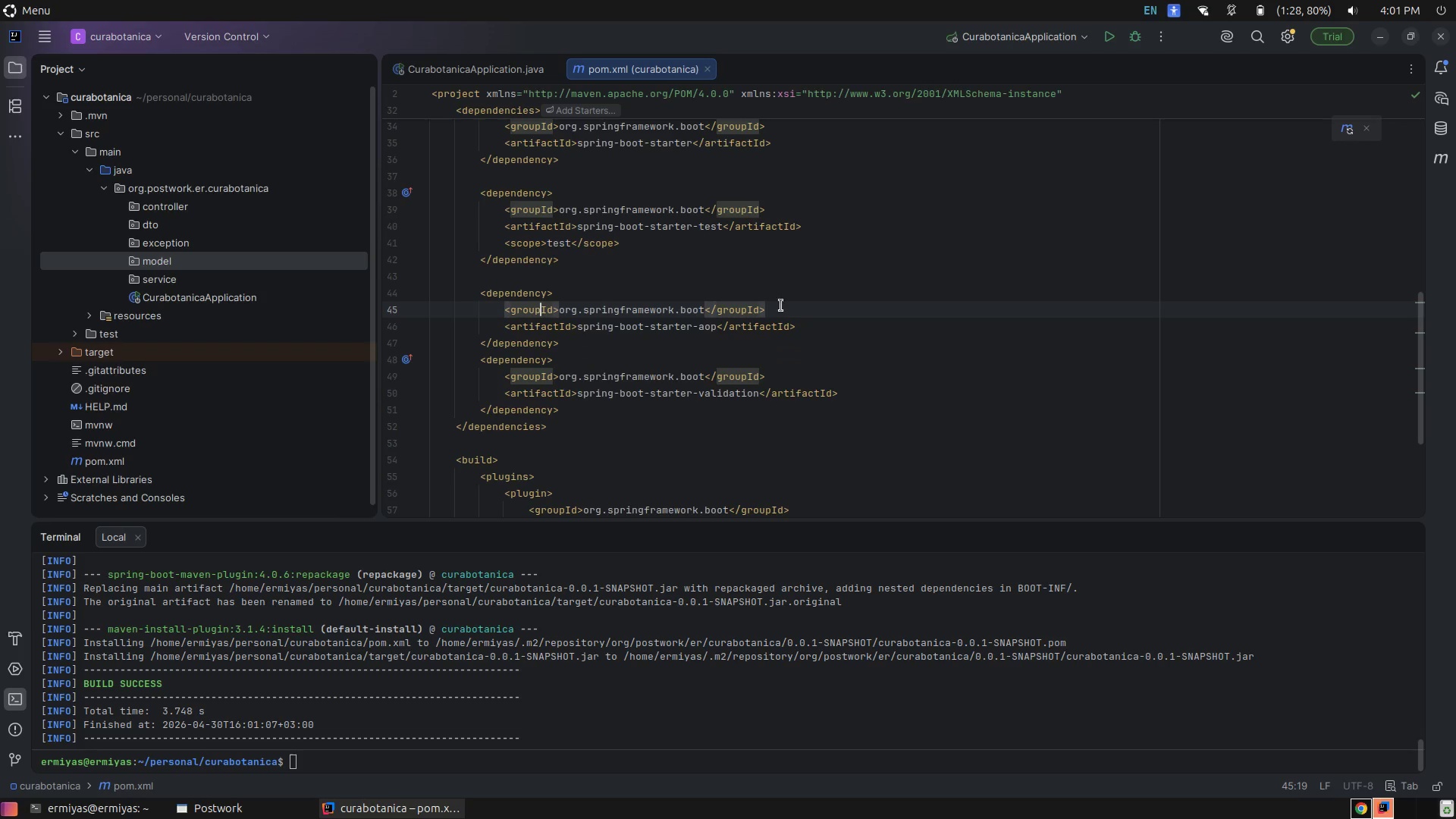 
left_click([811, 304])
 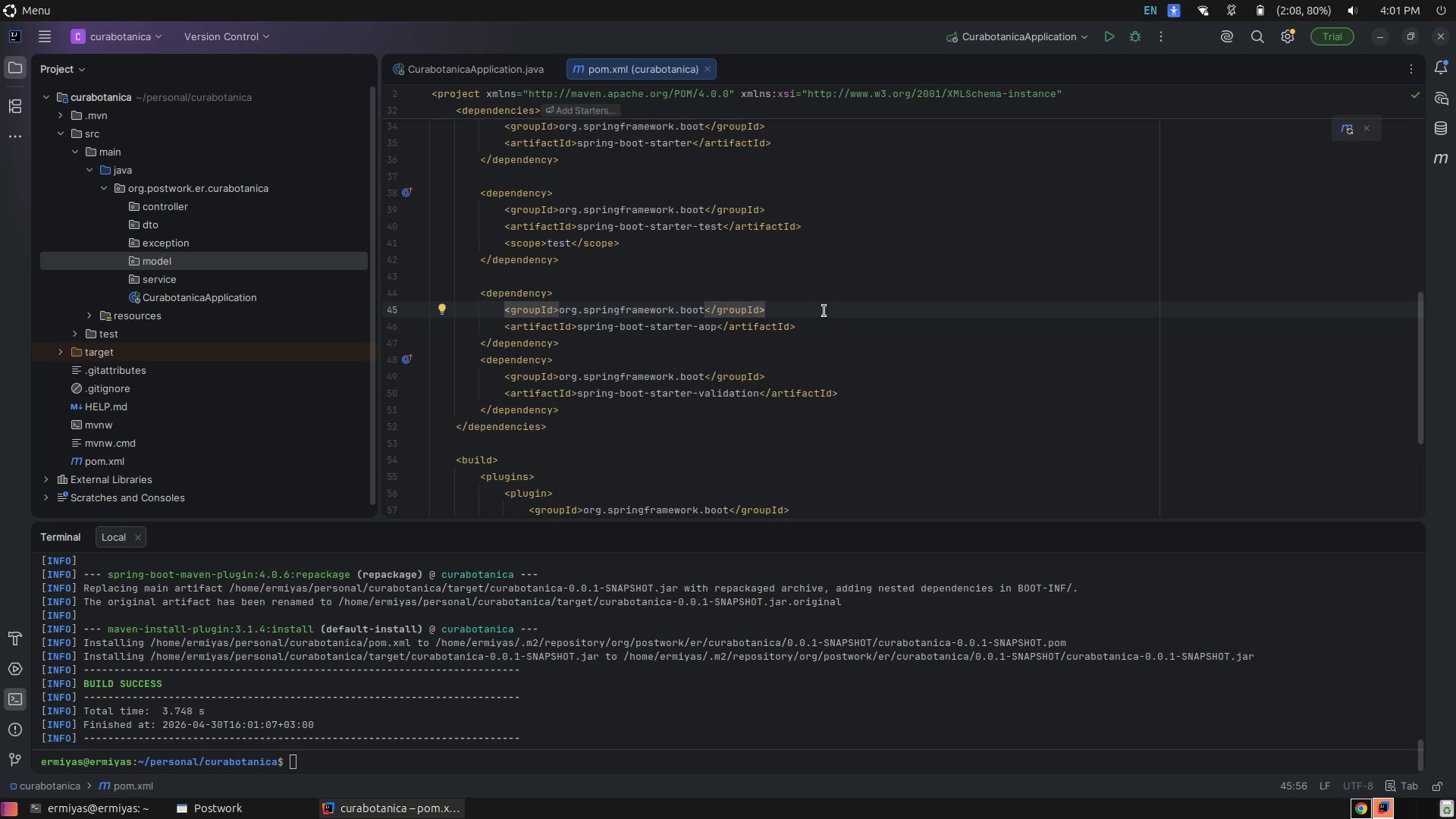 
wait(14.16)
 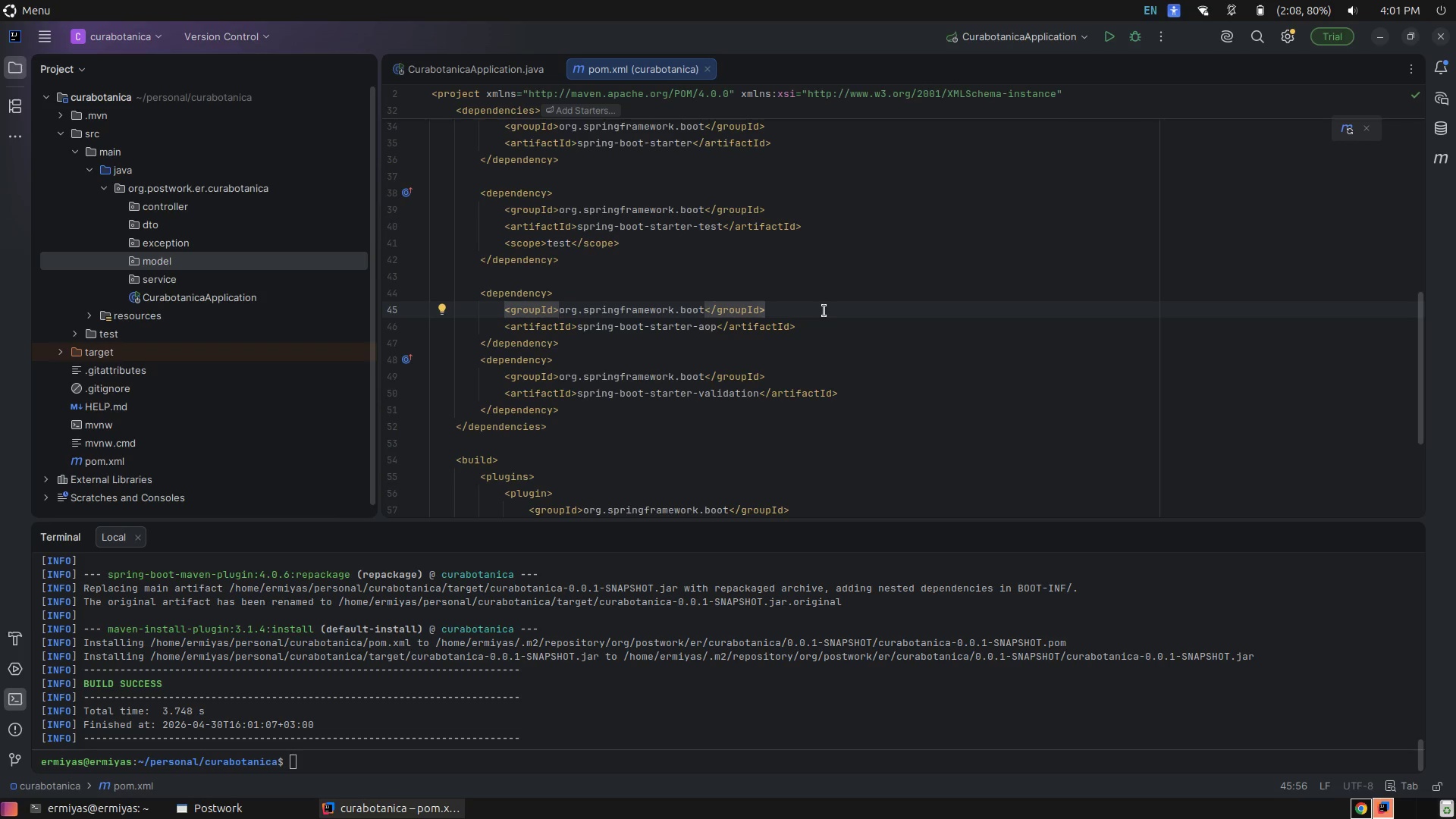 
key(ArrowDown)
 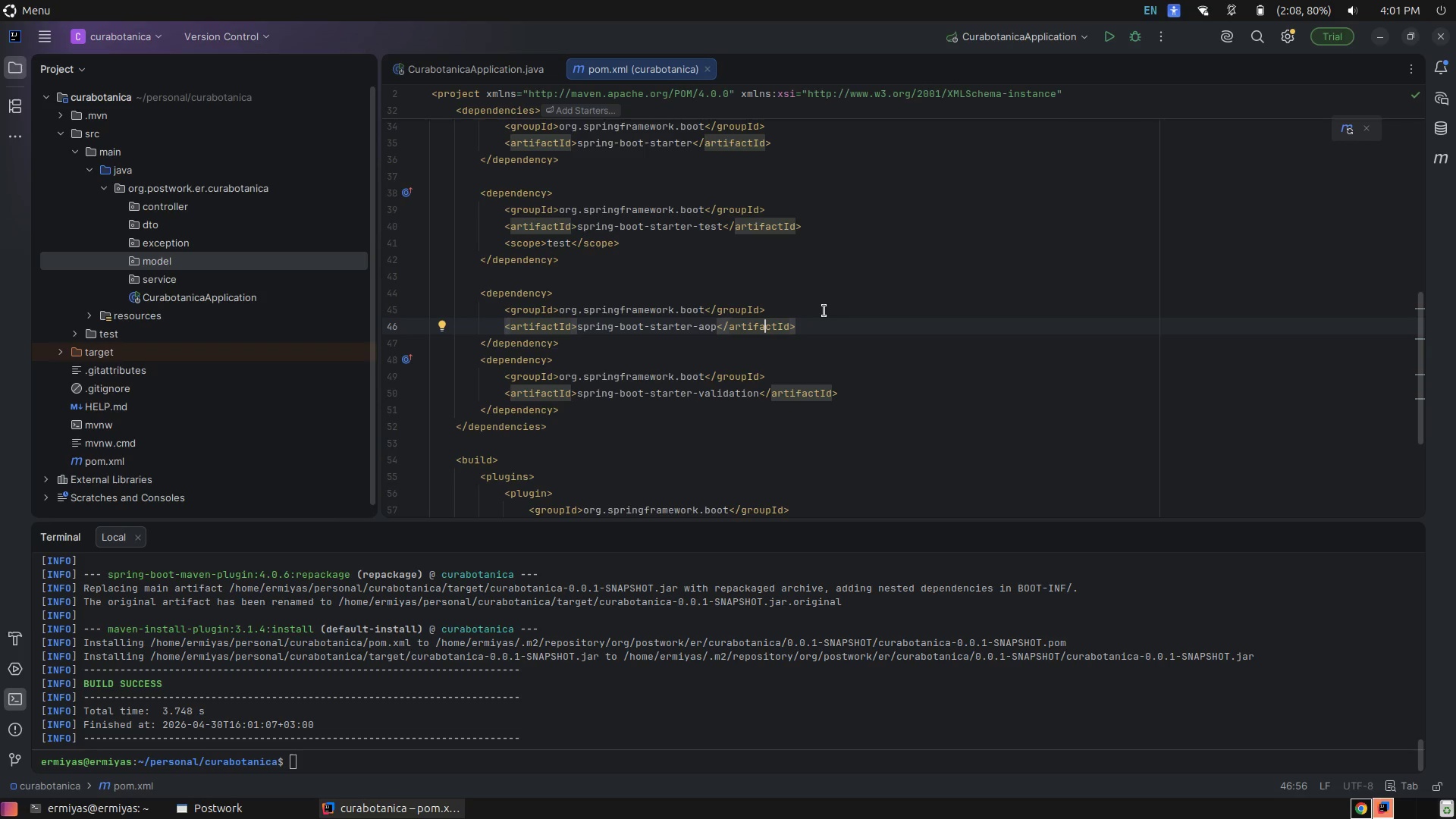 
key(ArrowDown)
 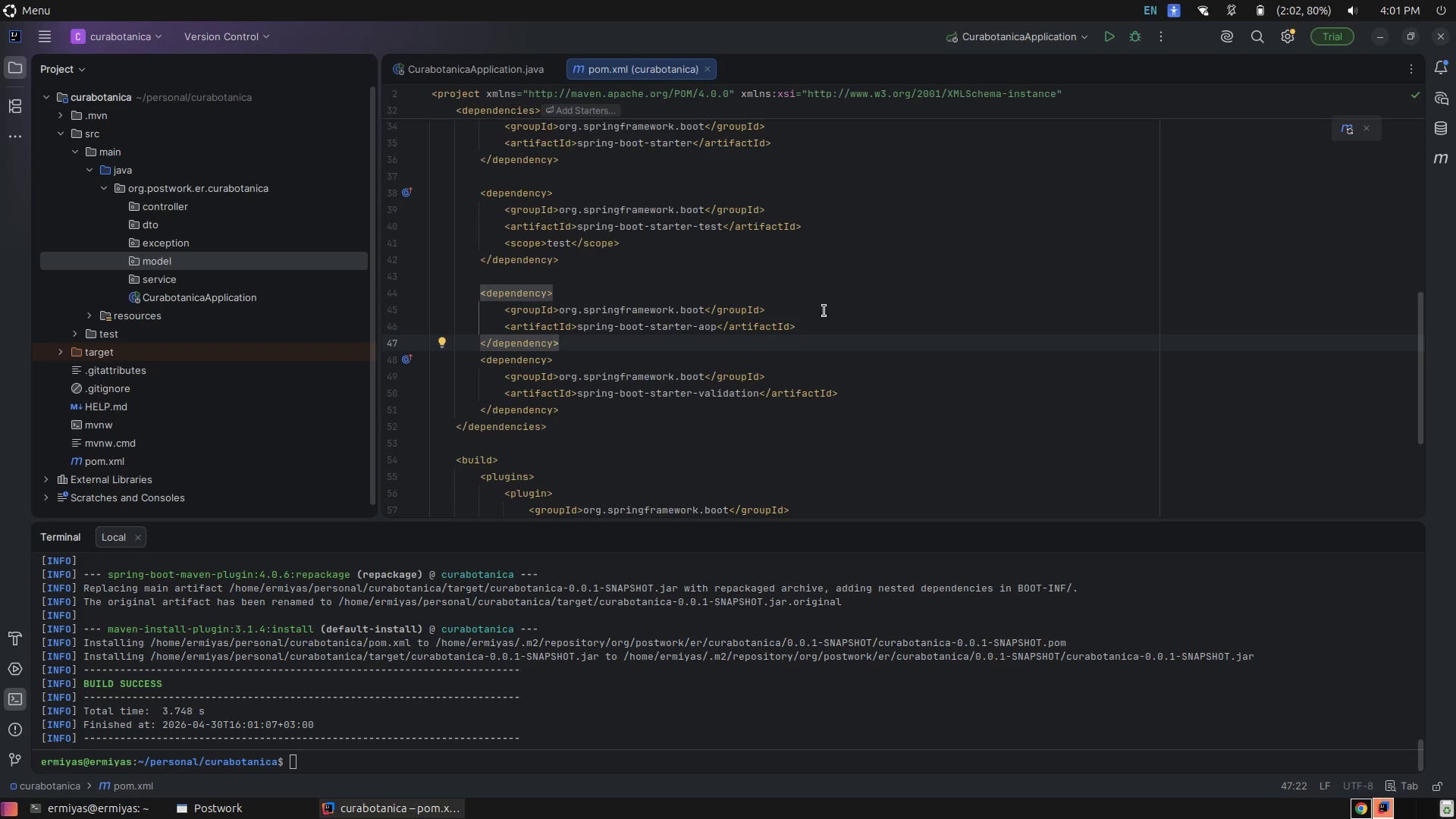 
wait(11.64)
 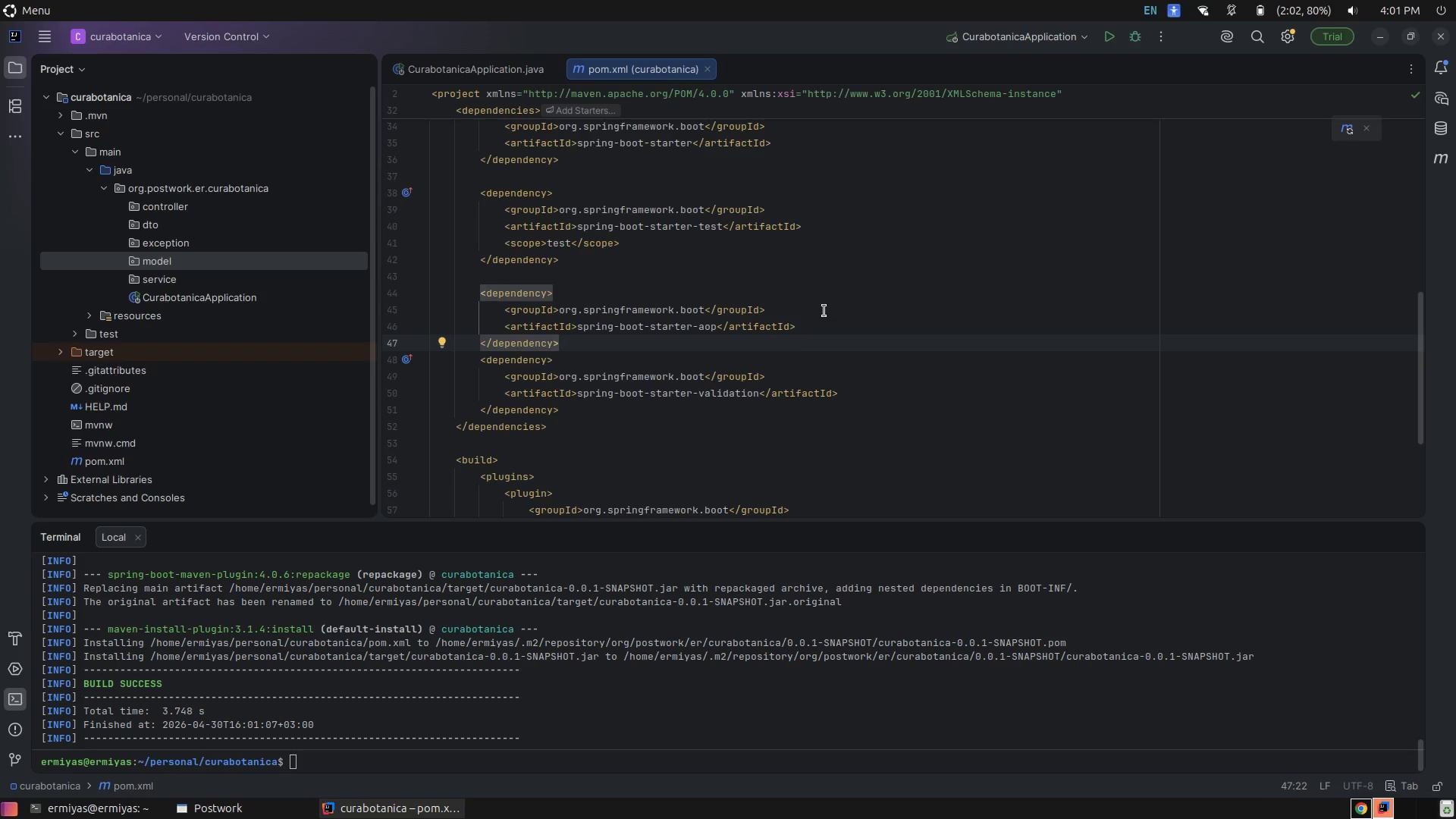 
left_click([699, 435])
 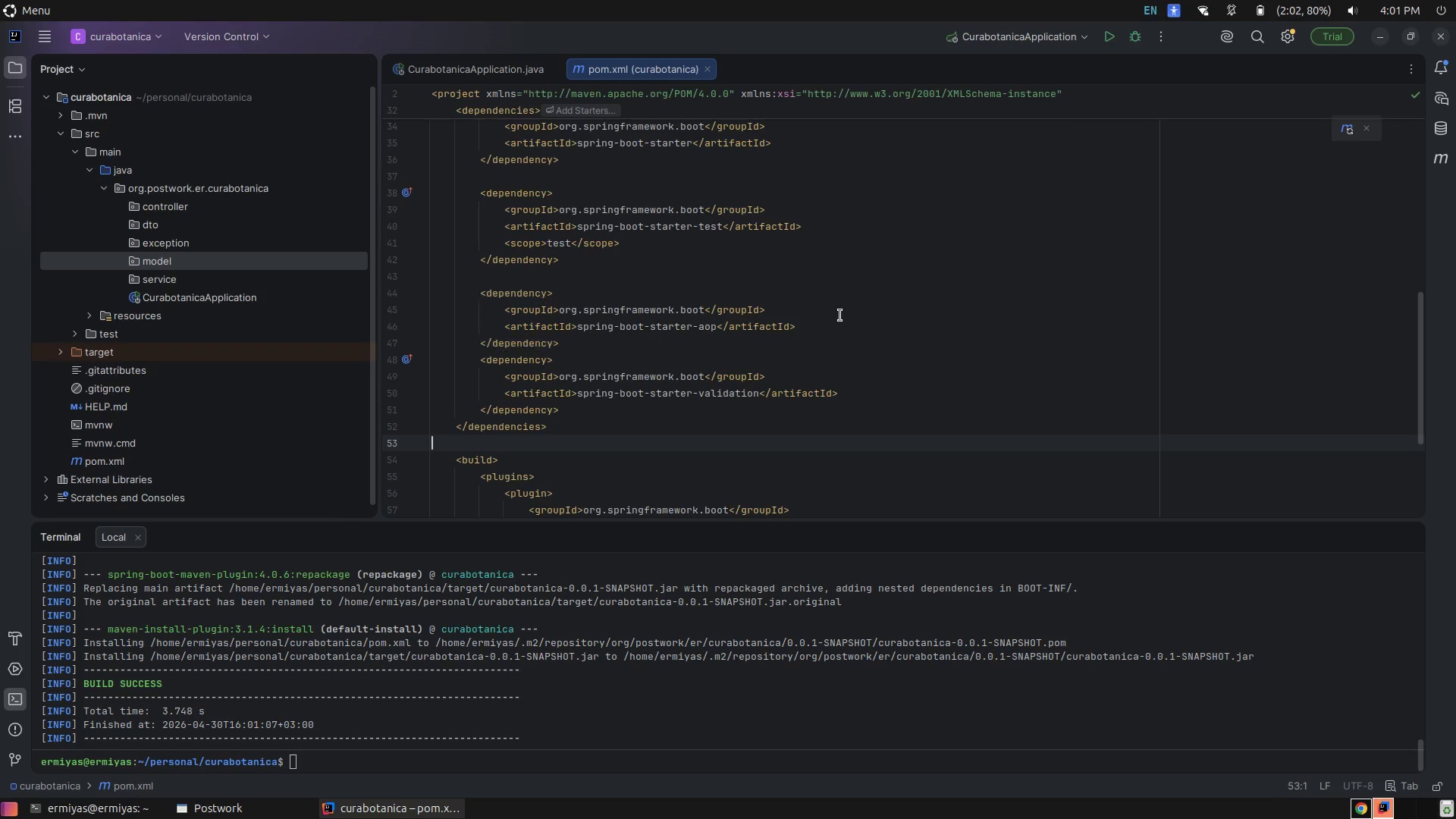 
scroll: coordinate [840, 315], scroll_direction: up, amount: 3.0
 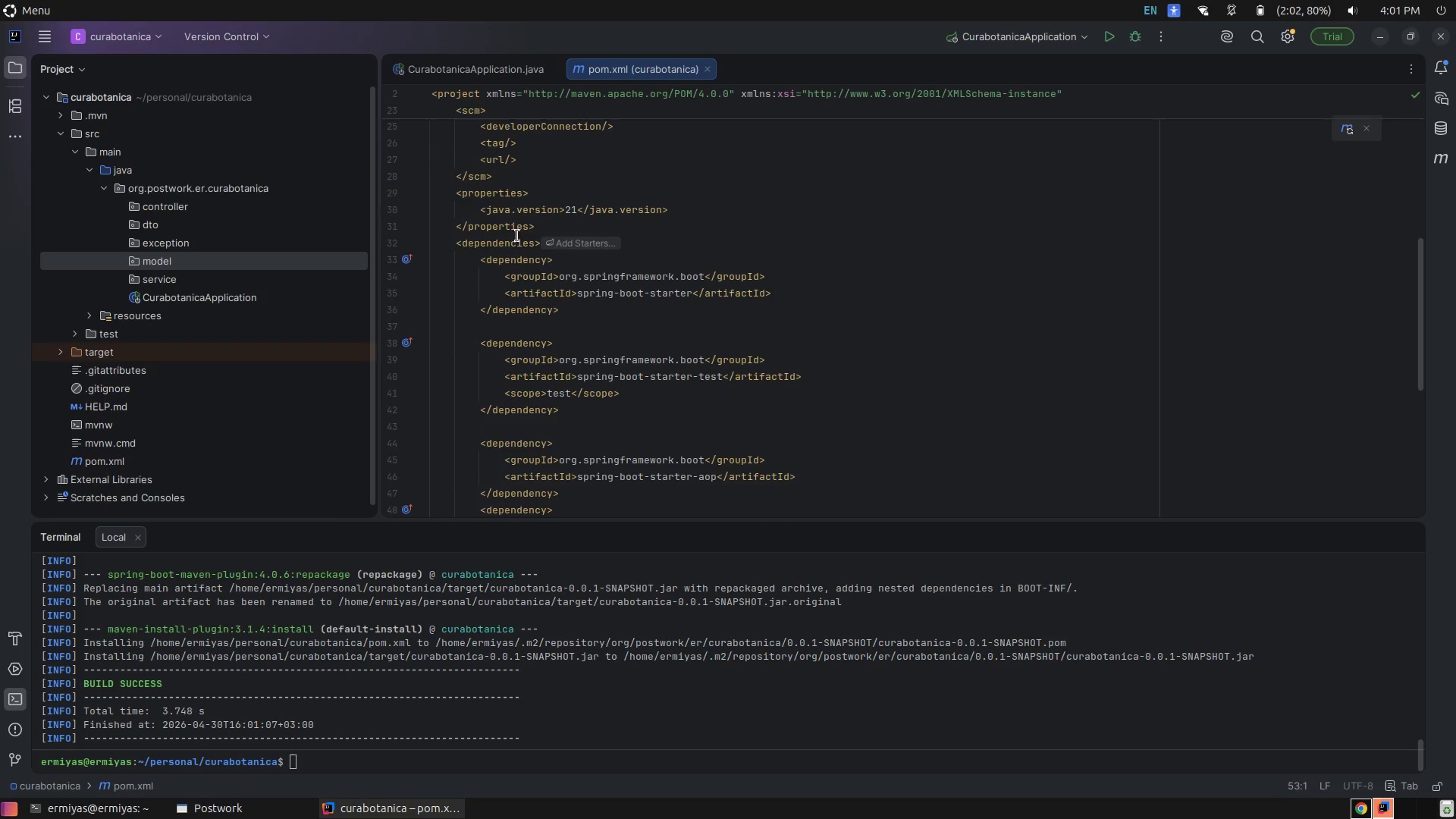 
left_click([490, 273])
 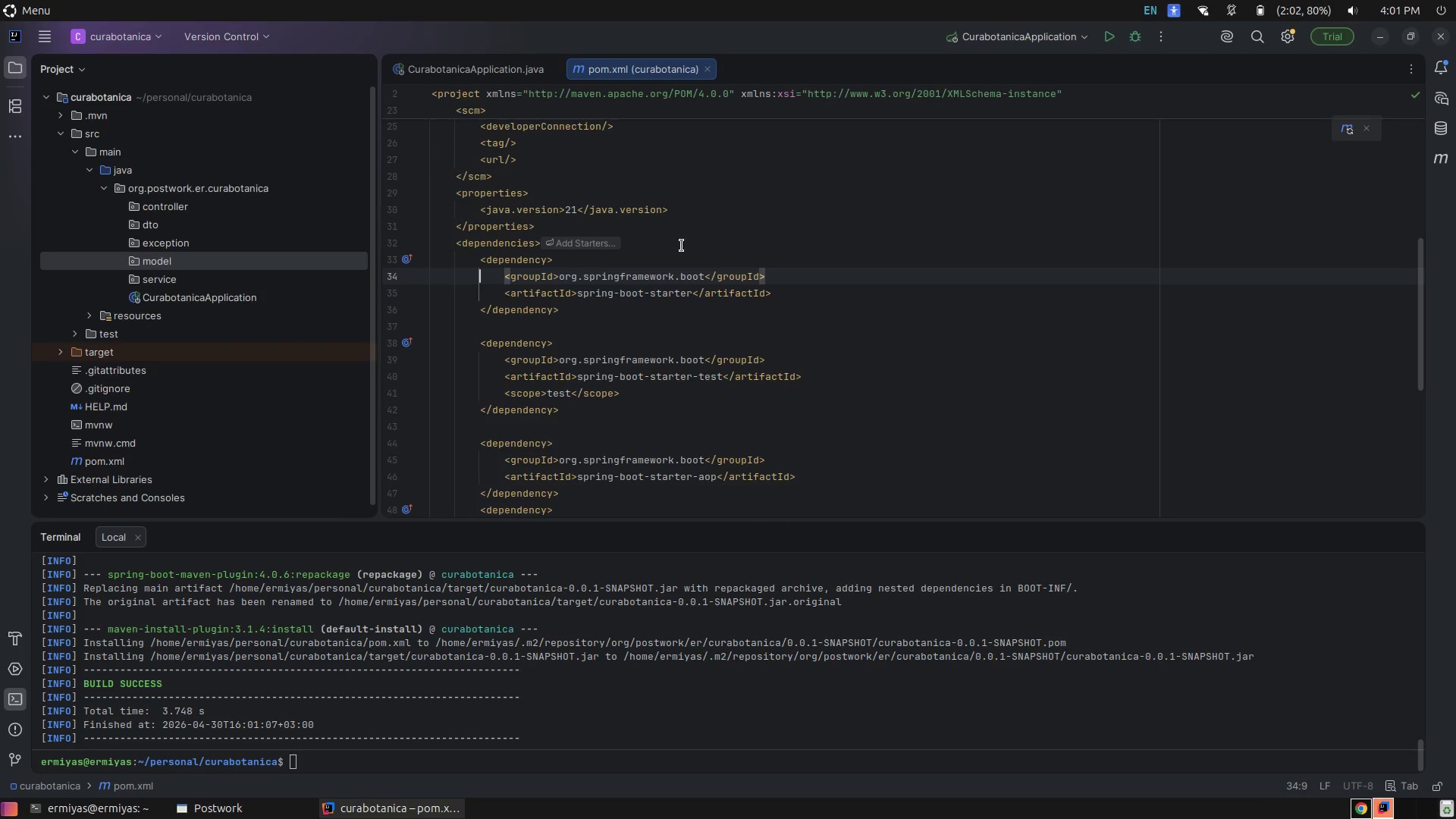 
left_click([682, 246])
 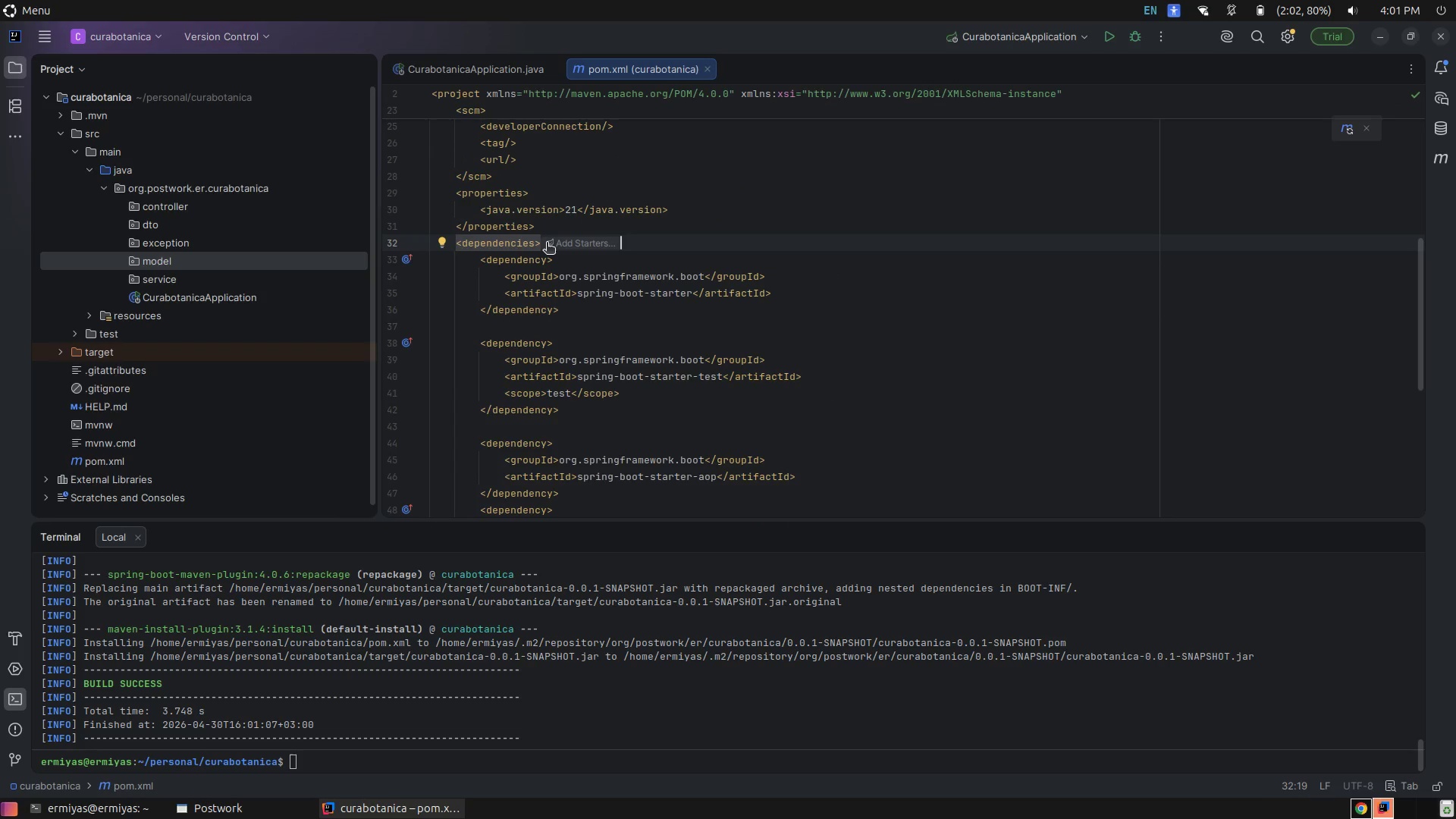 
left_click([547, 243])
 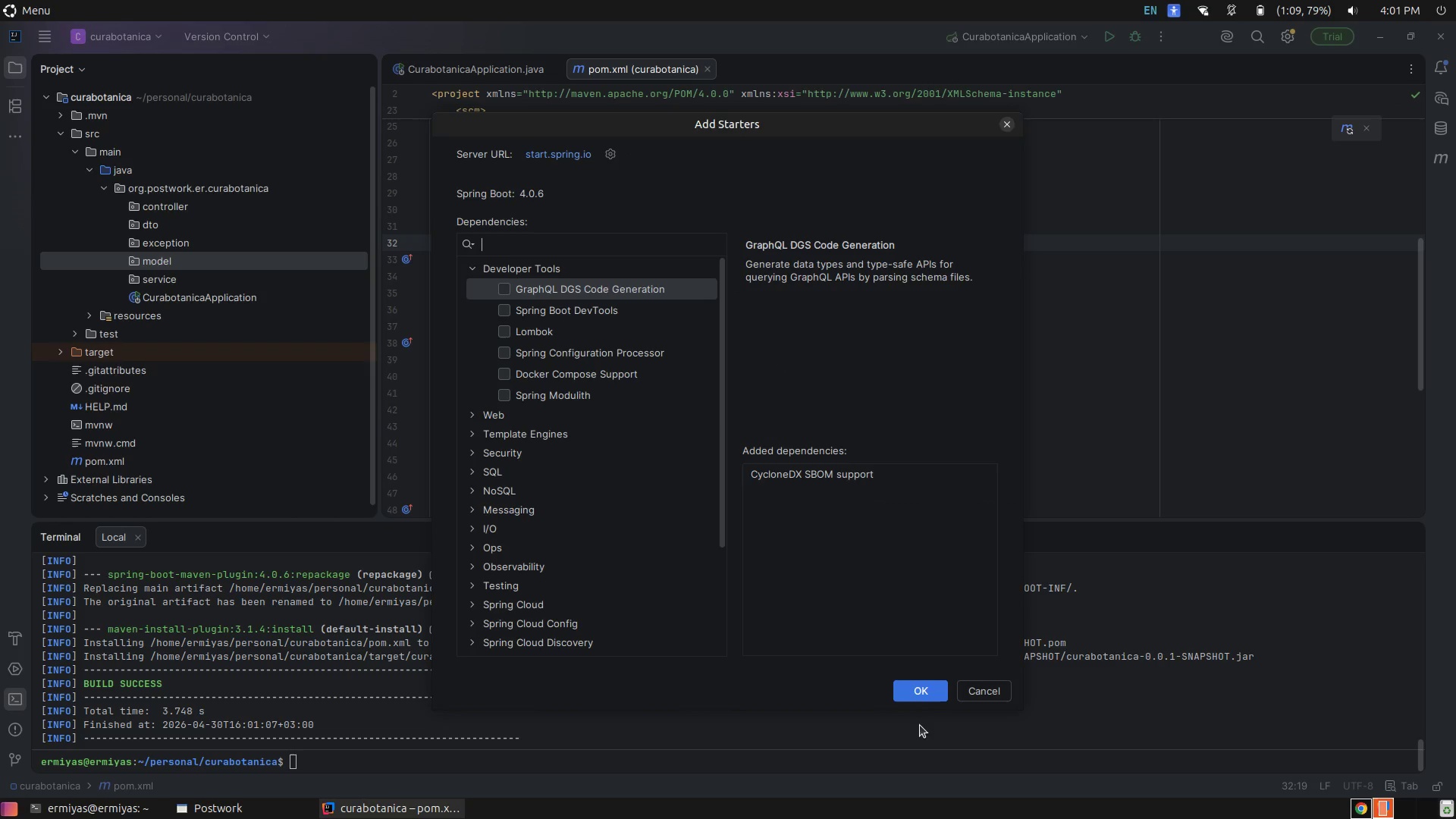 
left_click([970, 698])
 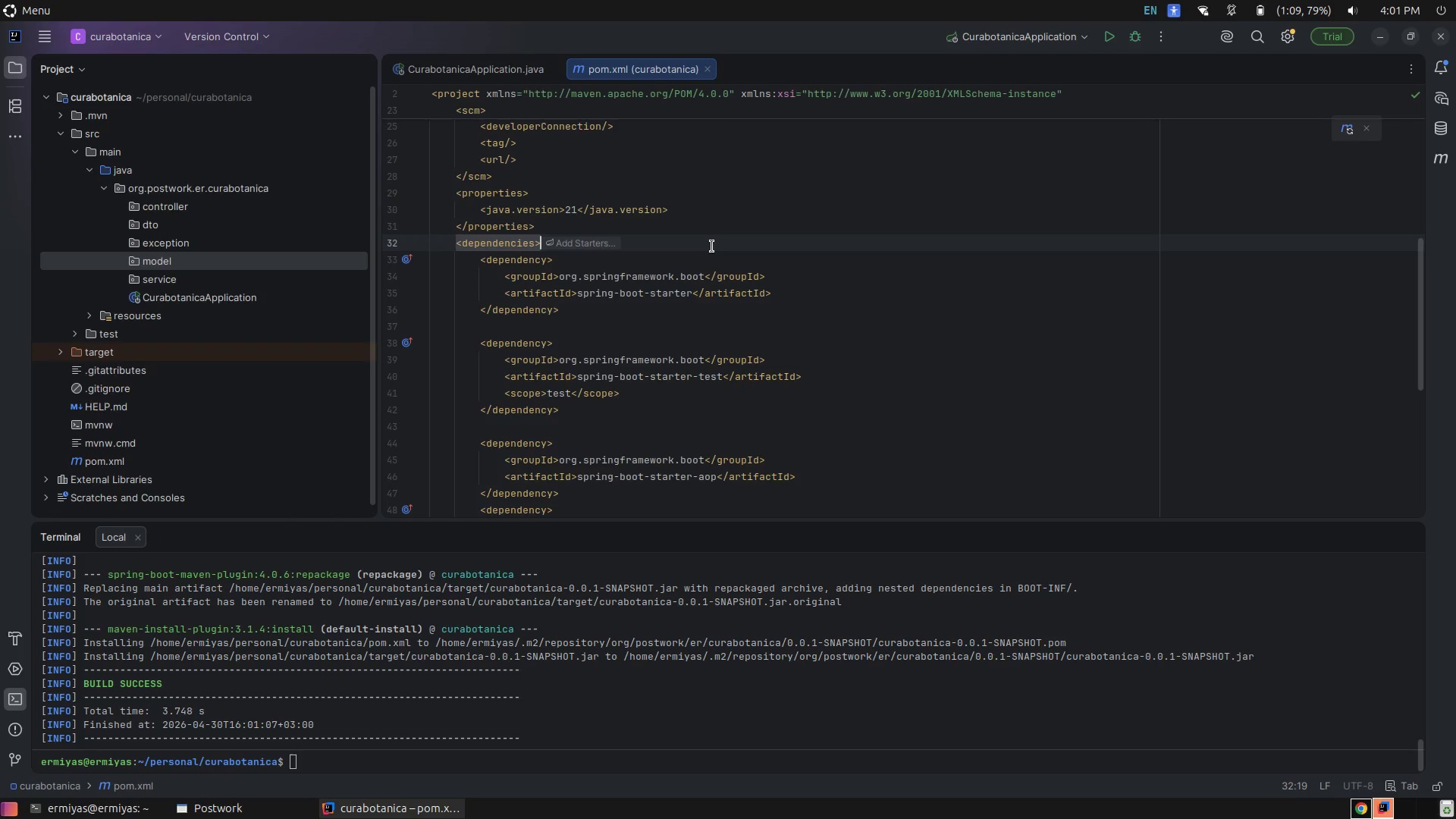 
left_click([712, 246])
 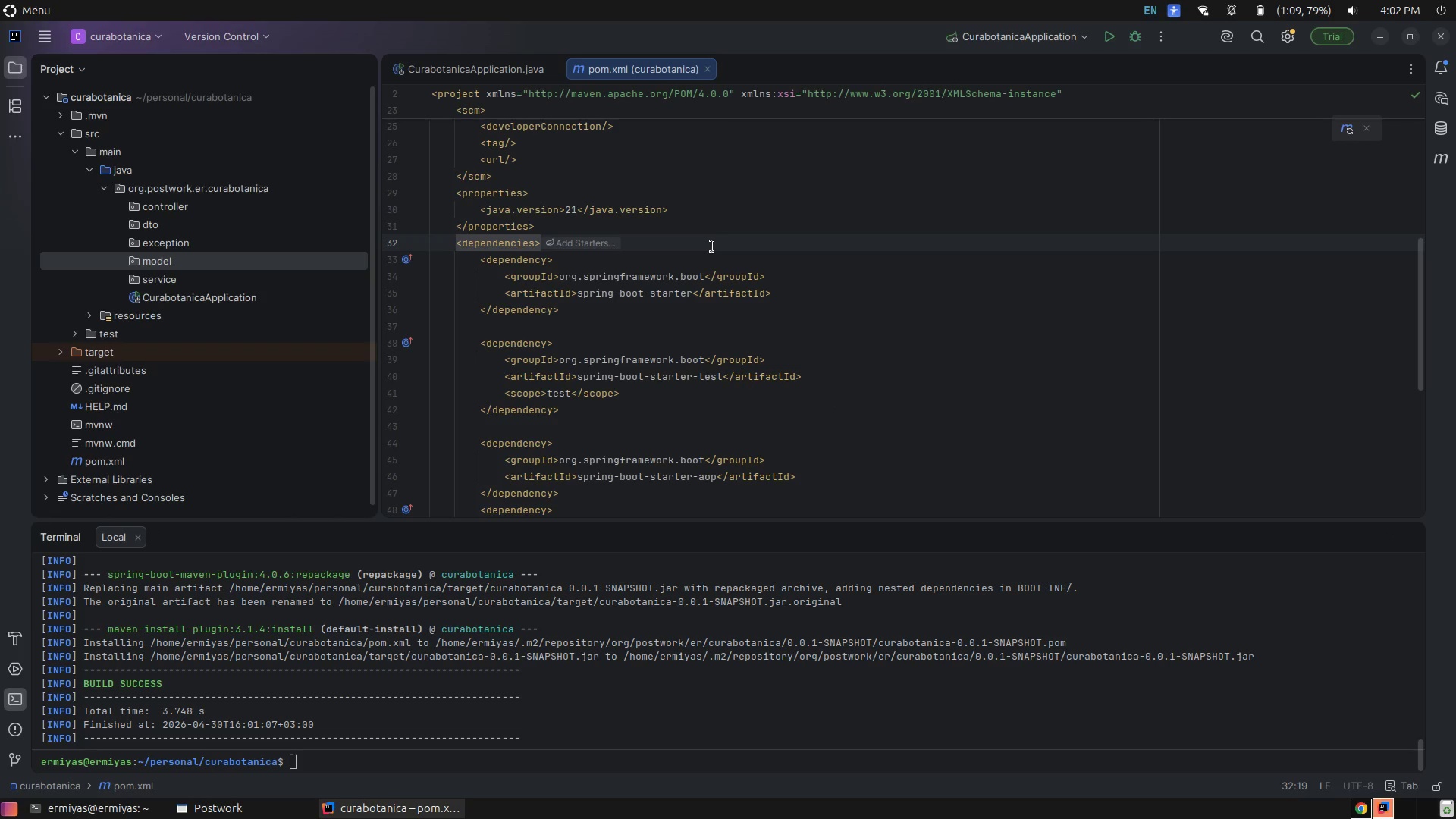 
key(Enter)
 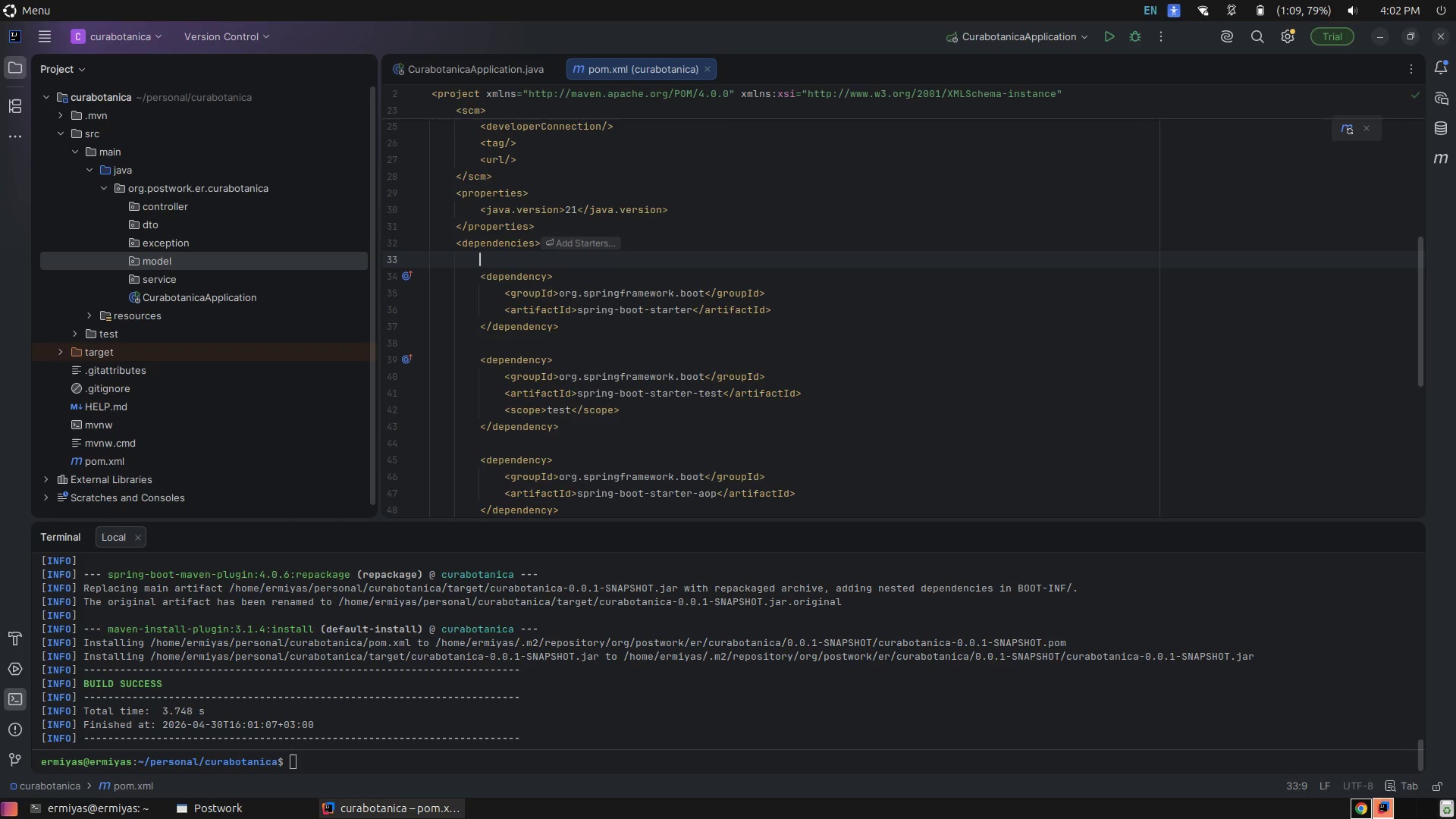 
key(Enter)
 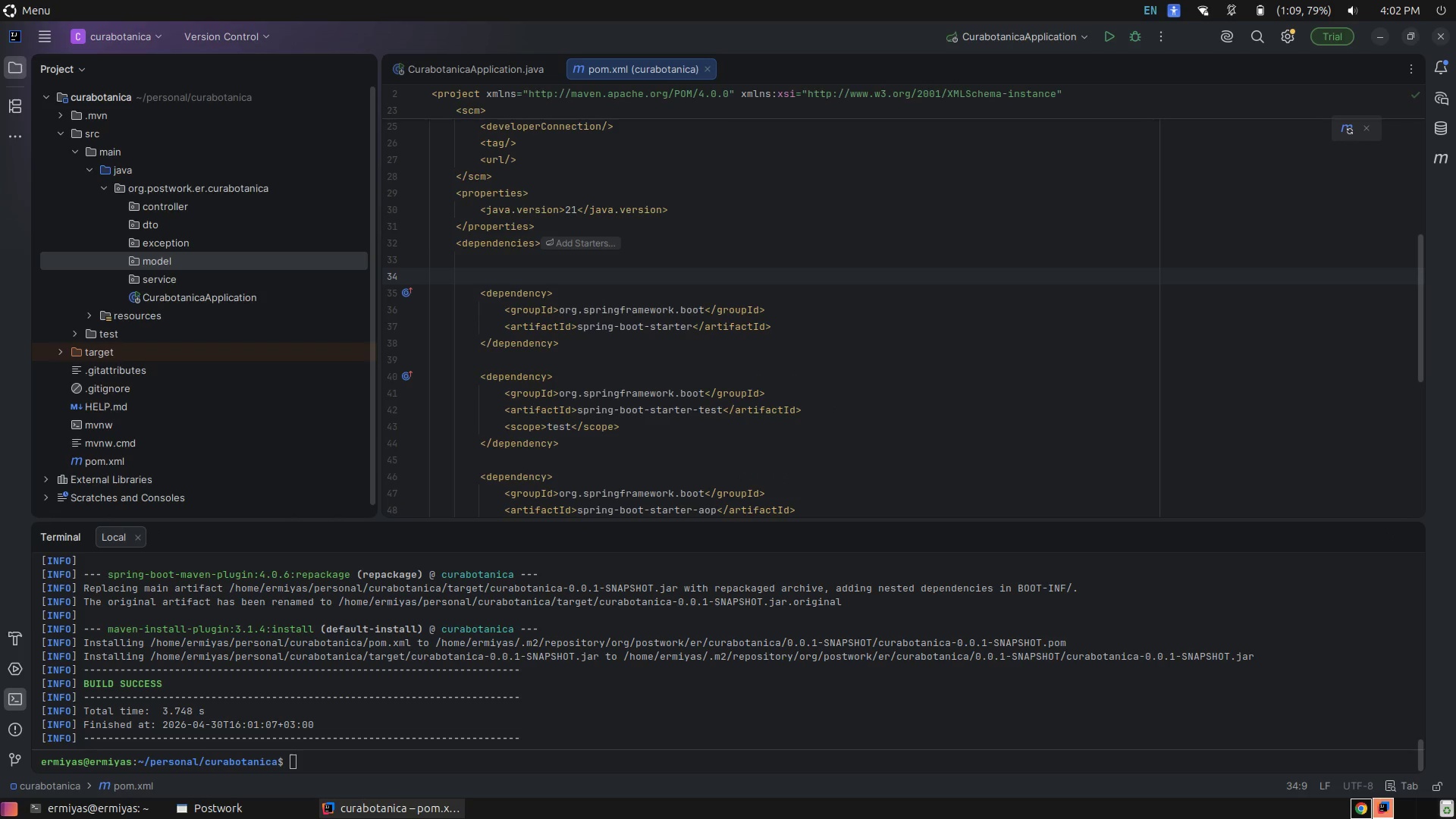 
type(<dependence>)
 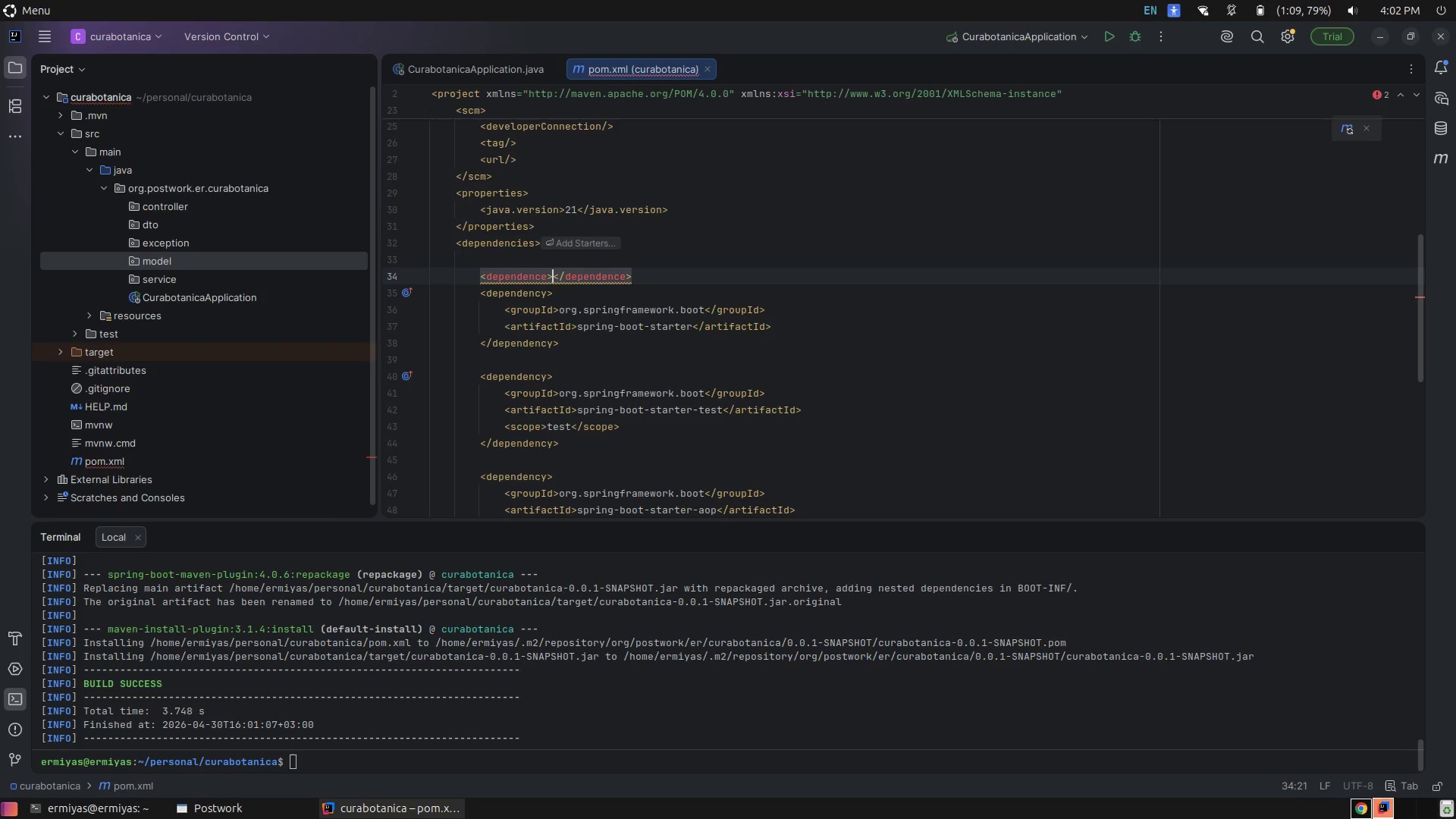 
key(ArrowLeft)
 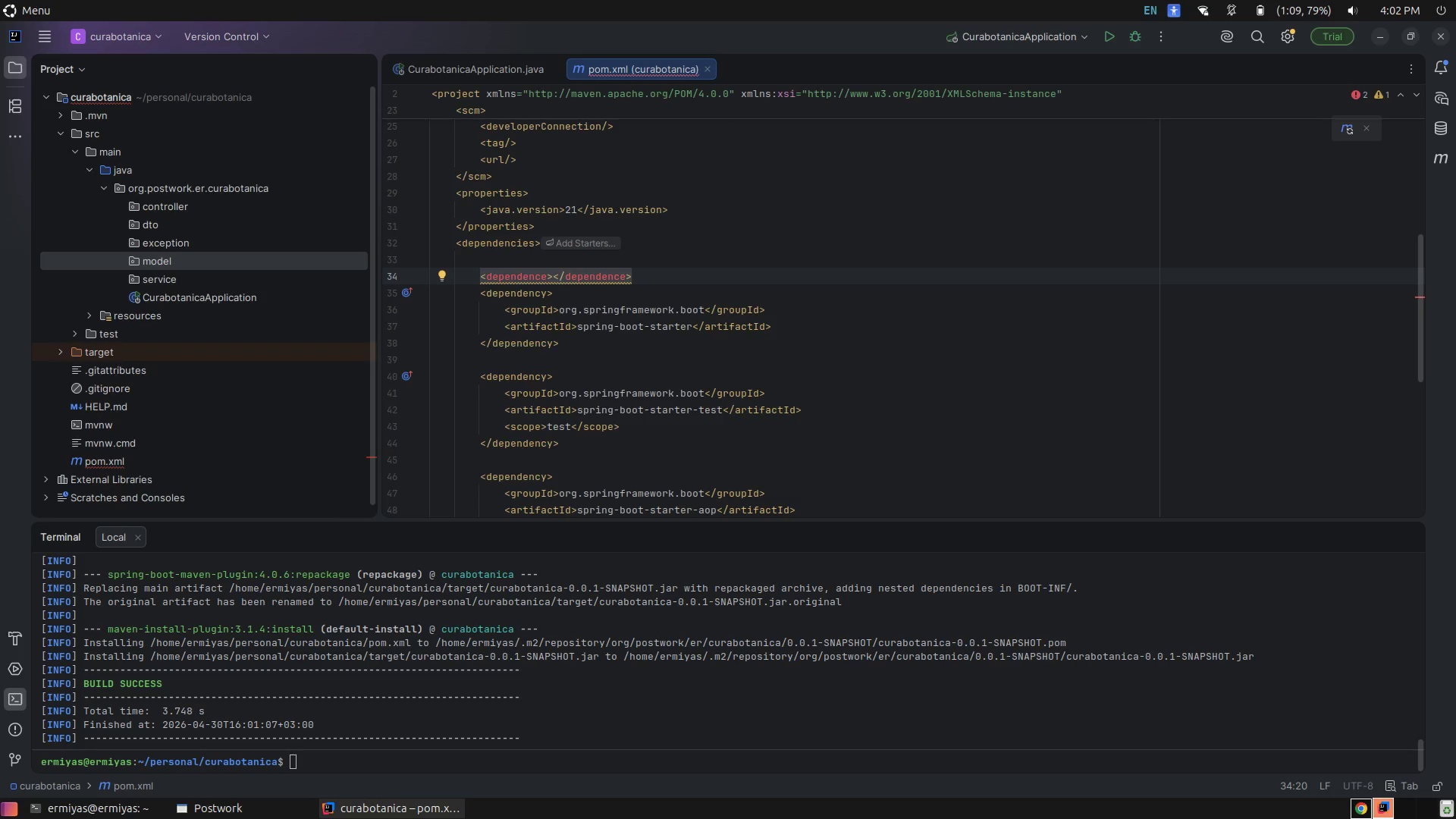 
key(Control+Z)